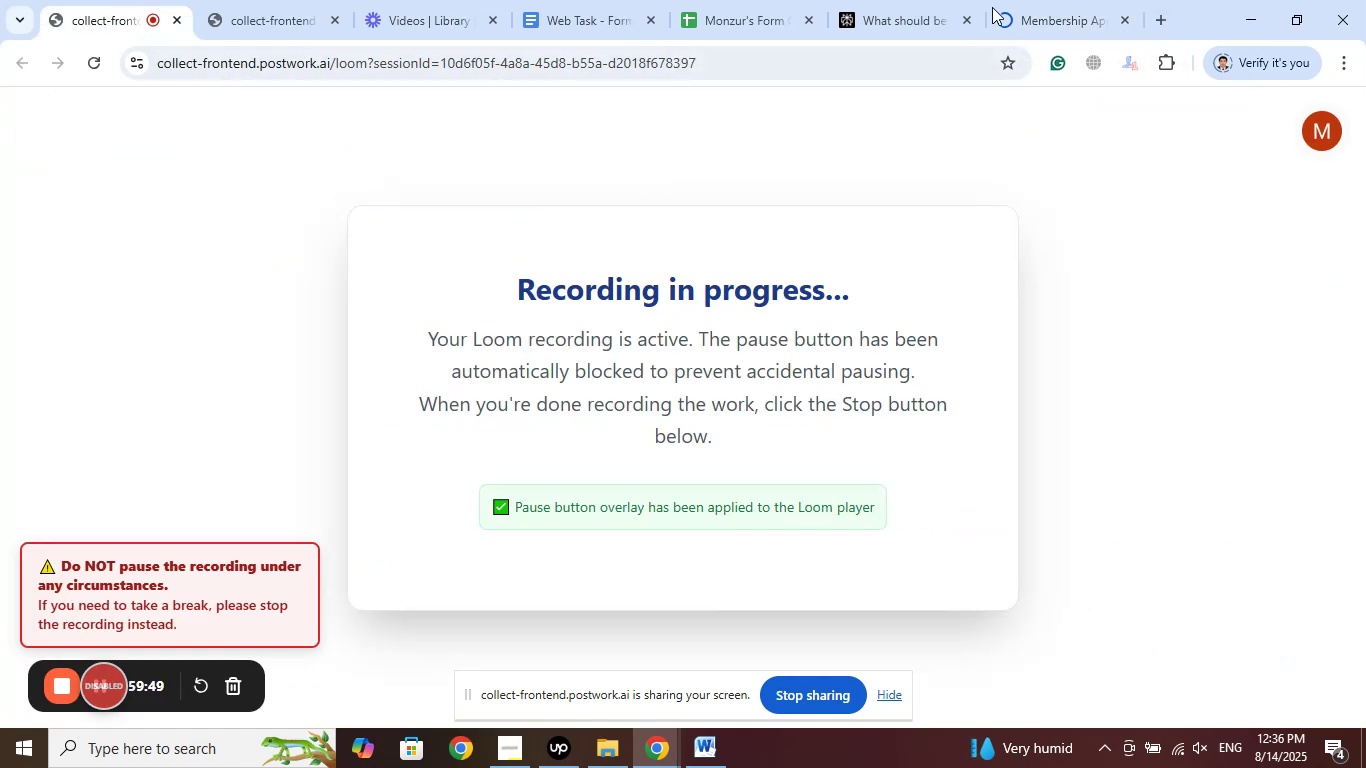 
left_click([1050, 0])
 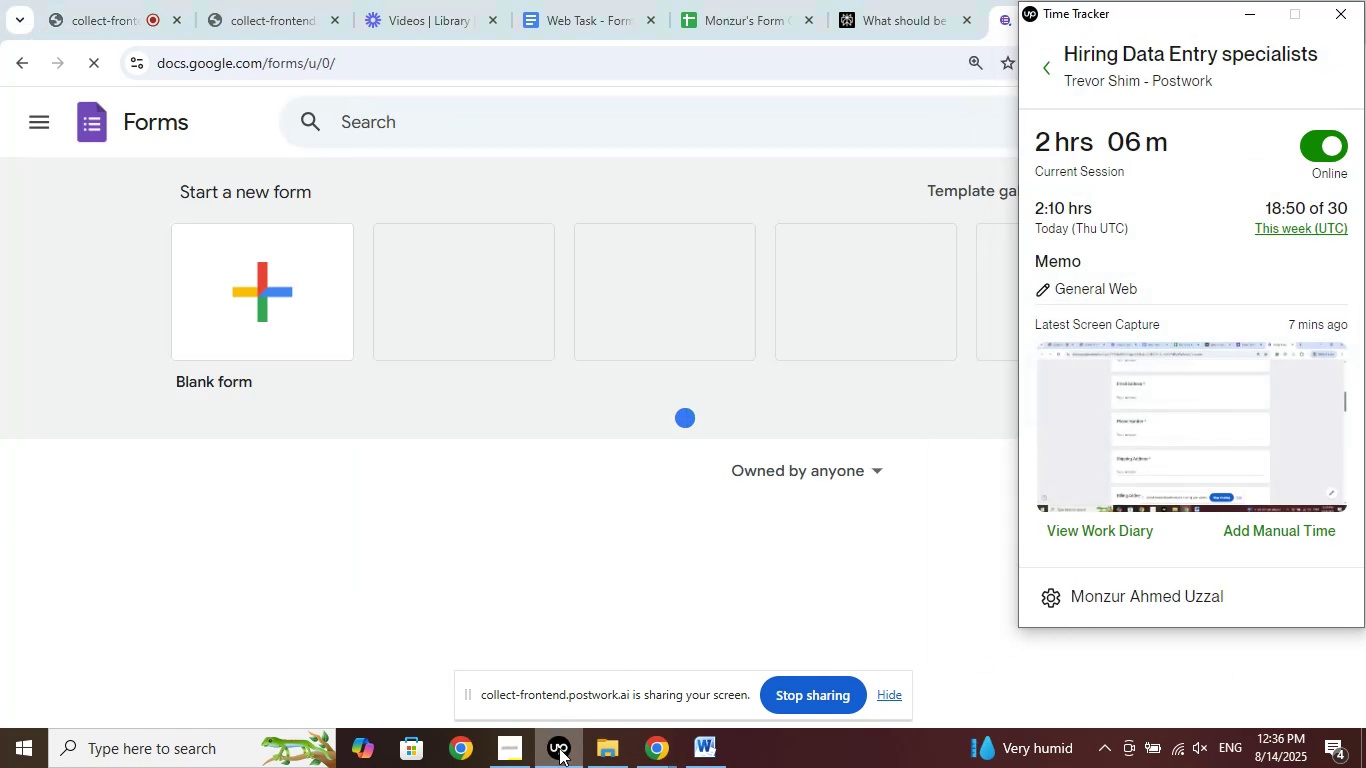 
left_click([559, 748])
 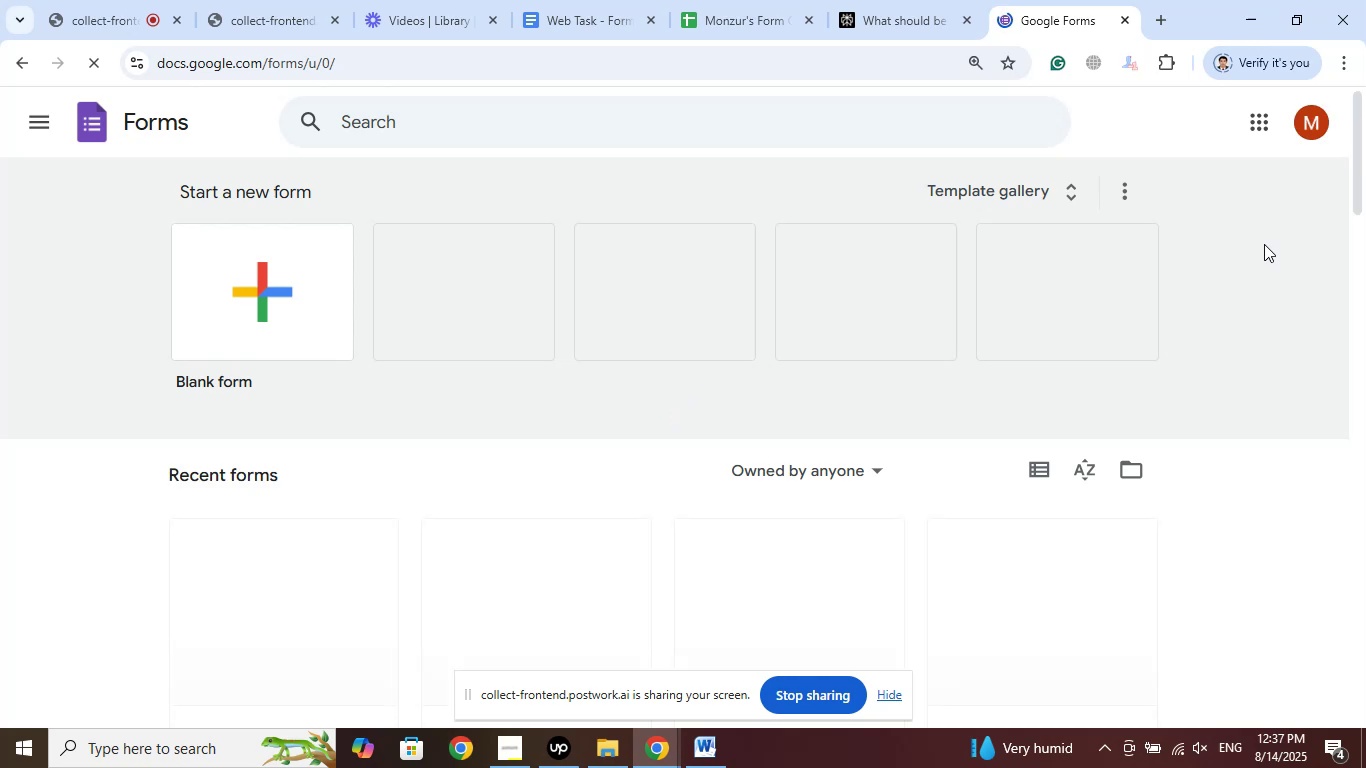 
wait(20.73)
 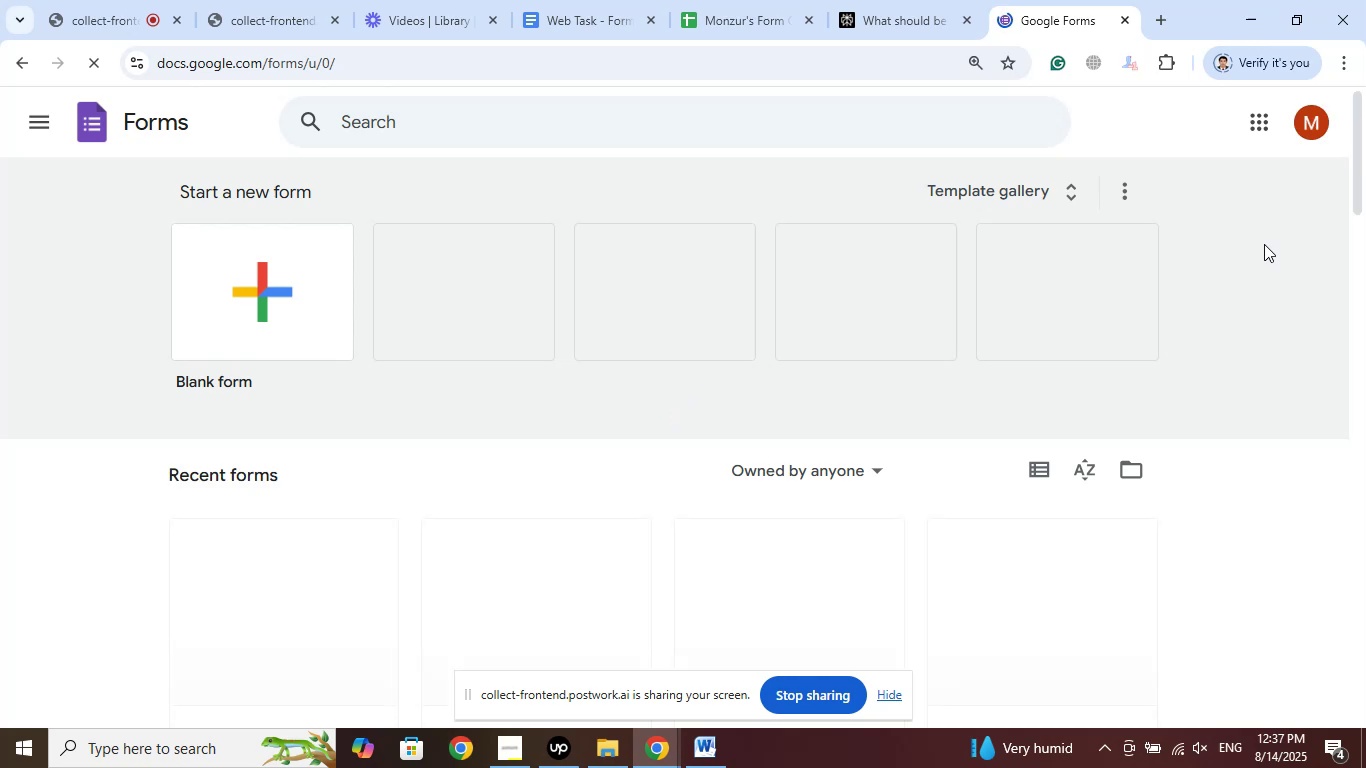 
scroll: coordinate [1211, 247], scroll_direction: down, amount: 2.0
 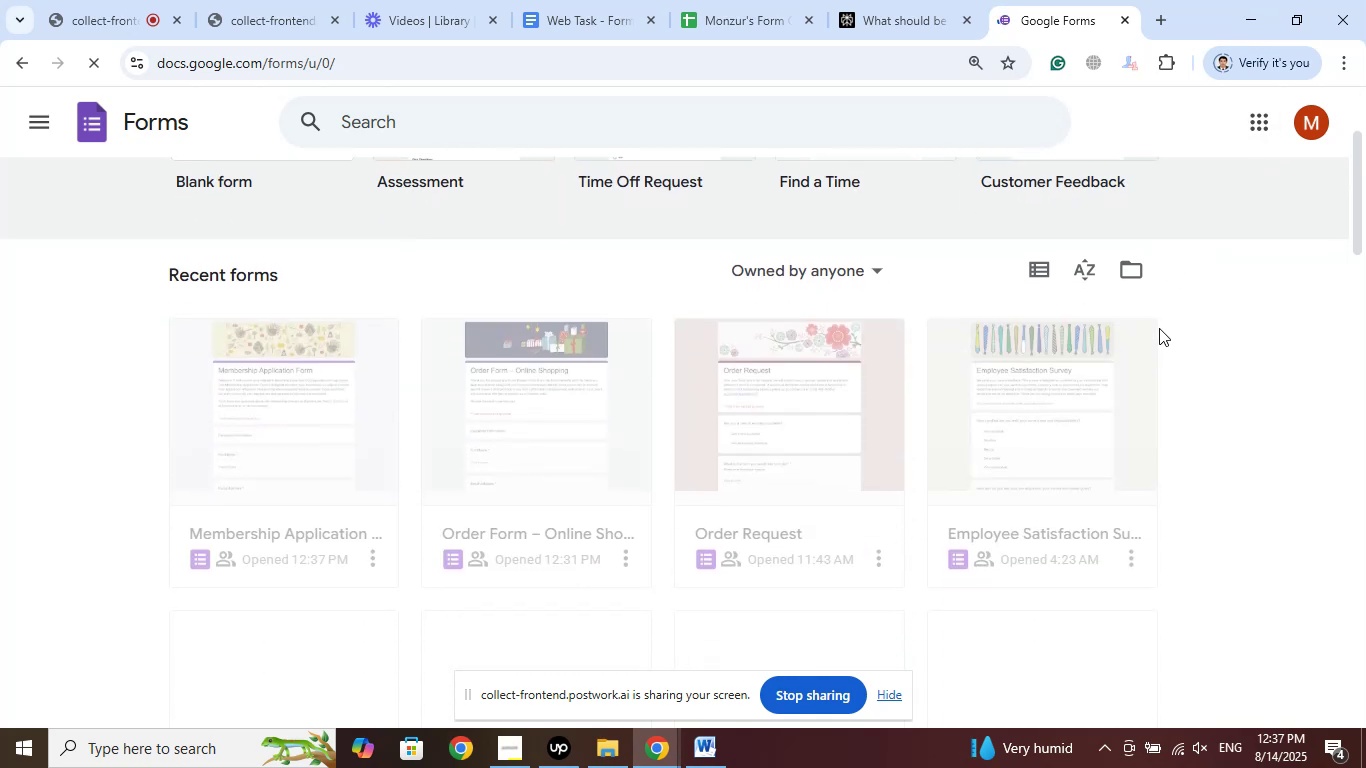 
scroll: coordinate [1159, 319], scroll_direction: up, amount: 1.0
 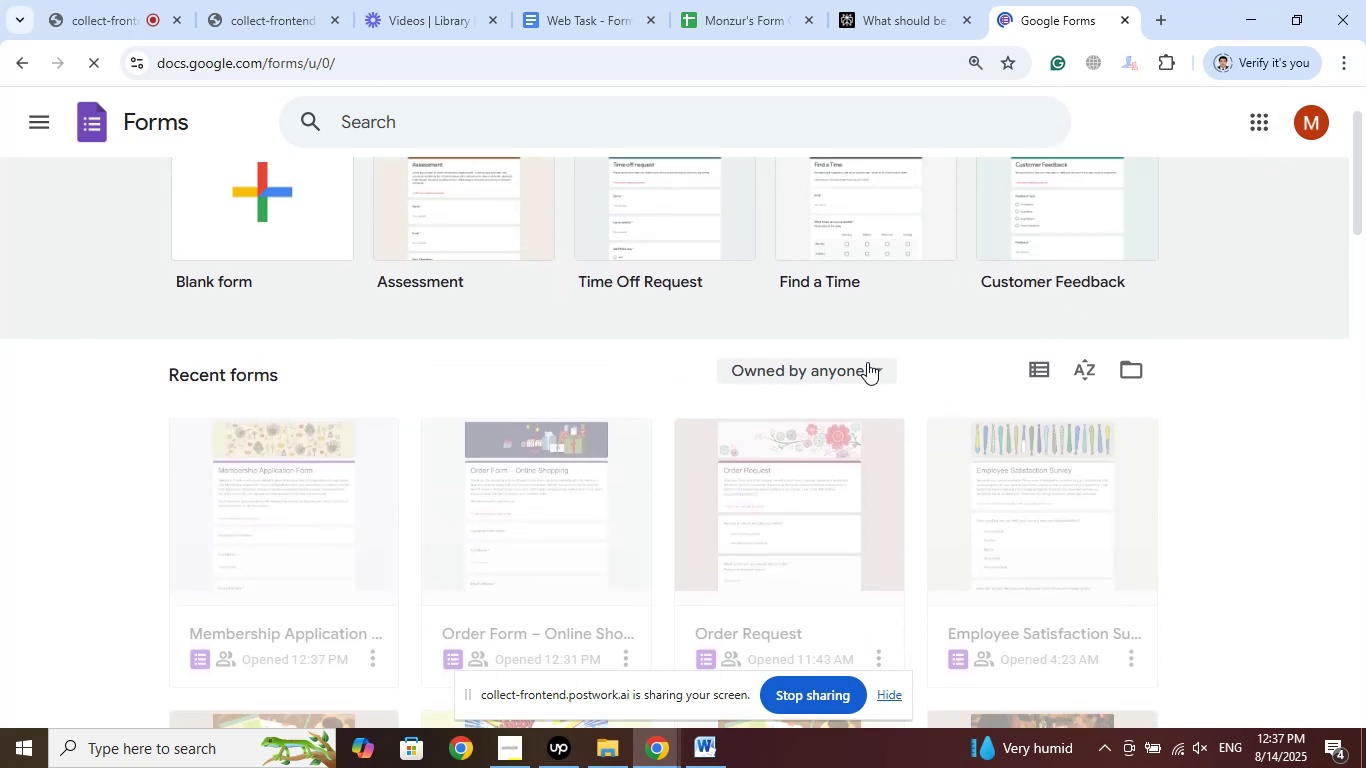 
left_click([870, 373])
 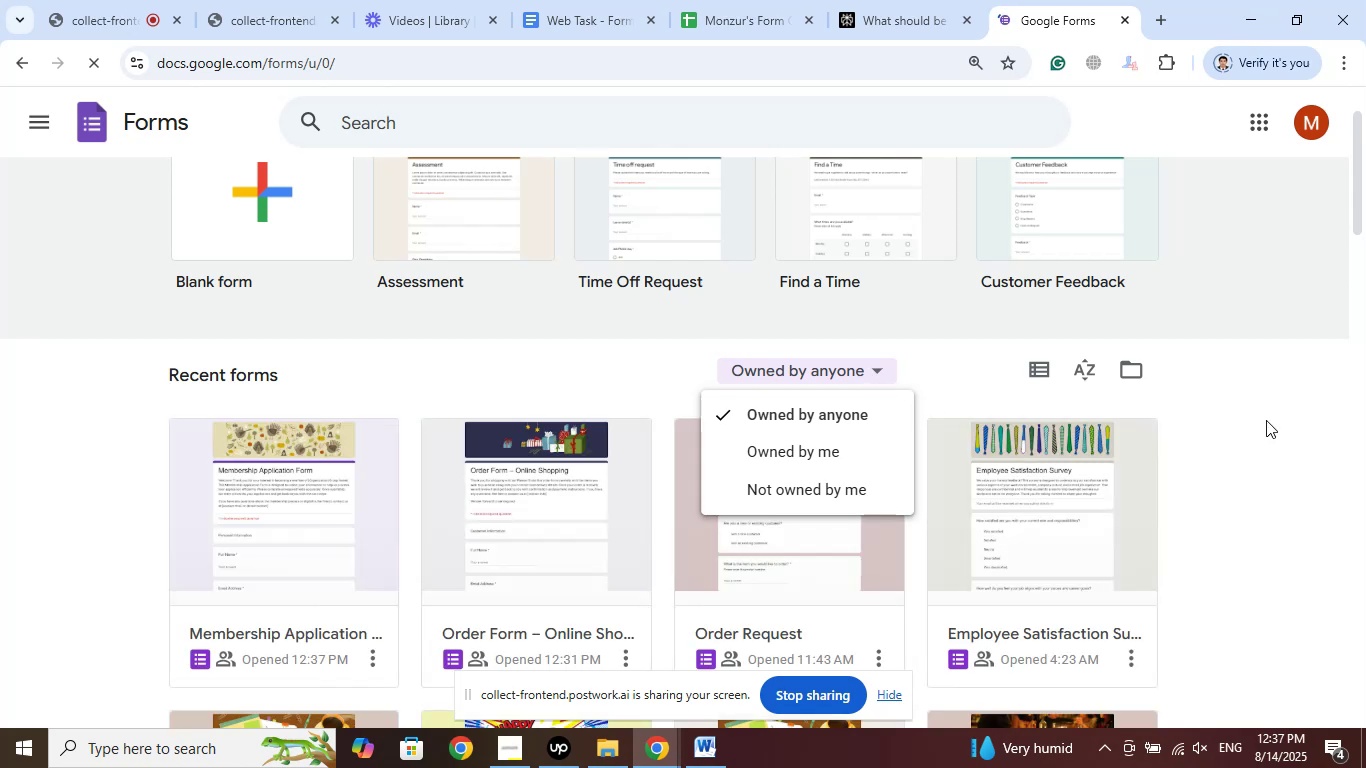 
left_click([1248, 396])
 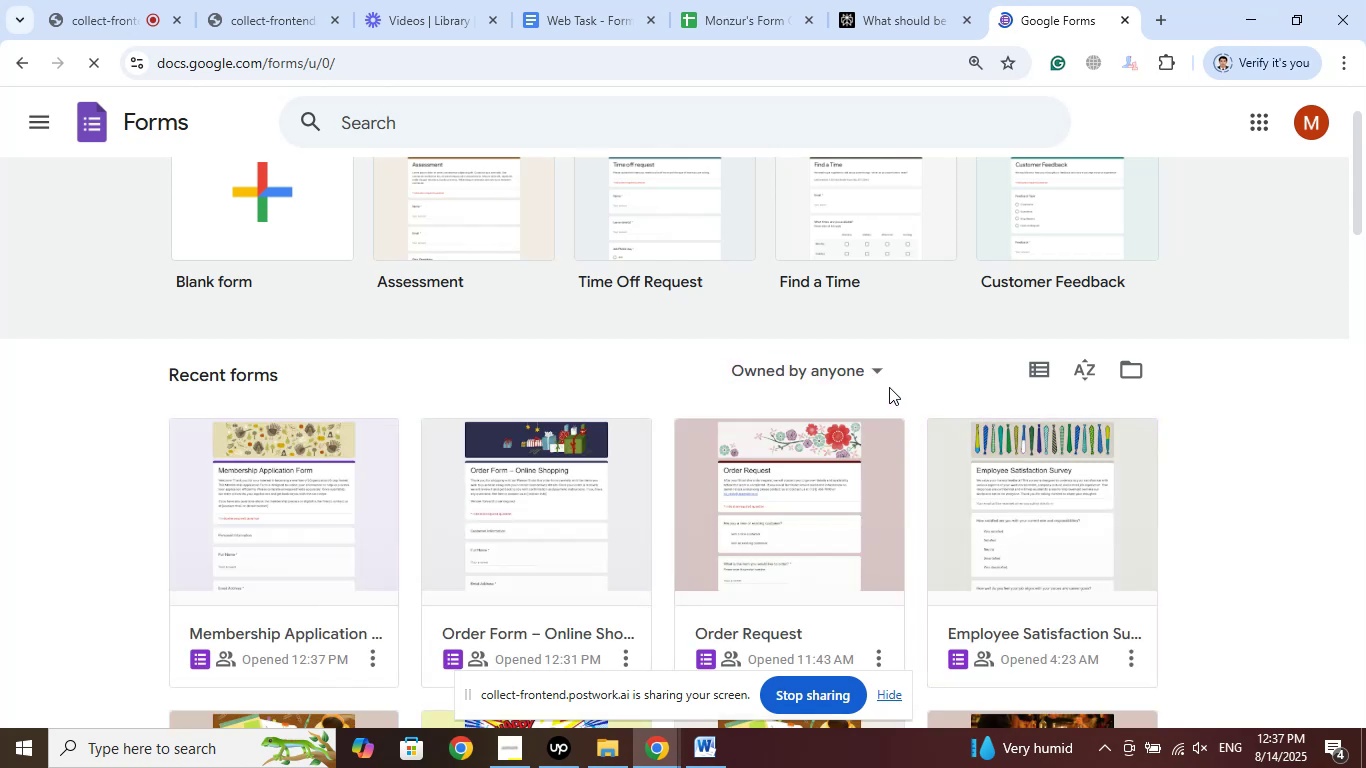 
left_click([882, 372])
 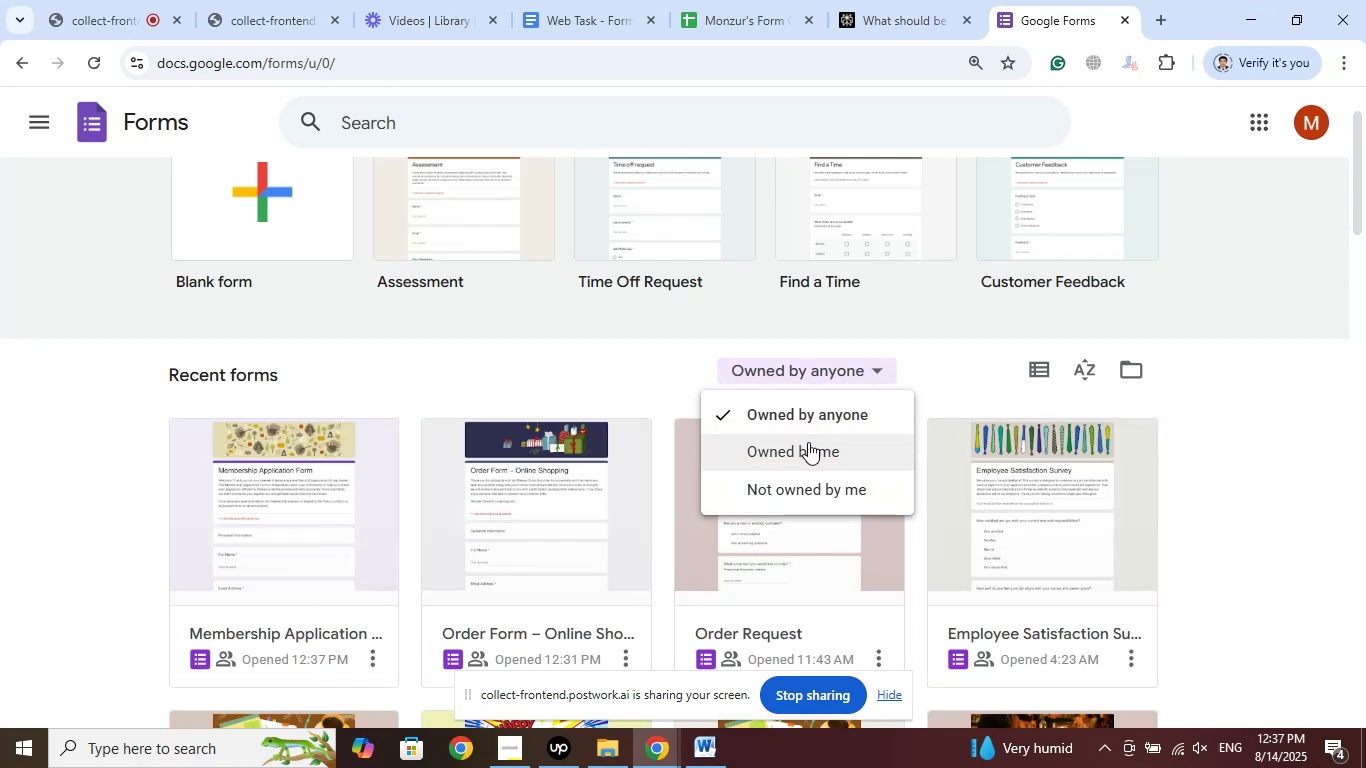 
left_click([808, 442])
 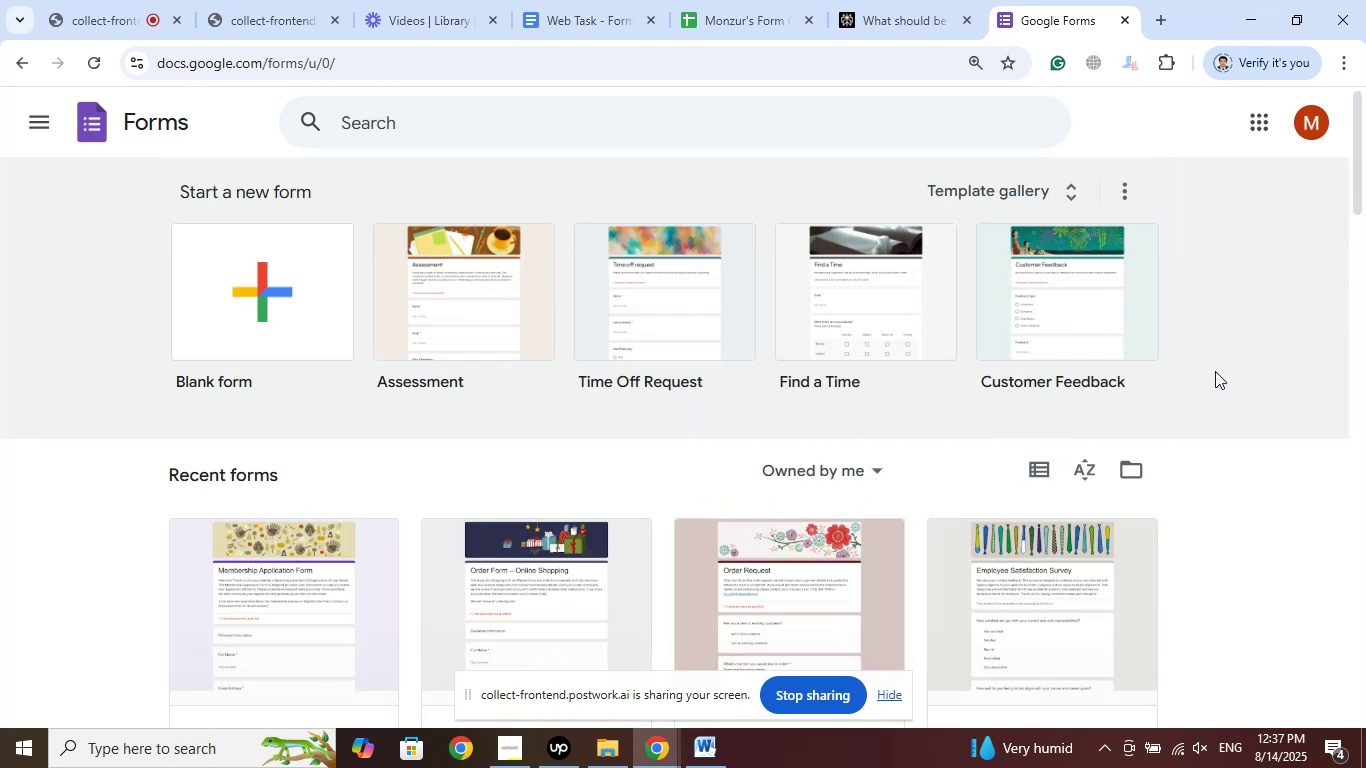 
scroll: coordinate [1199, 322], scroll_direction: down, amount: 3.0
 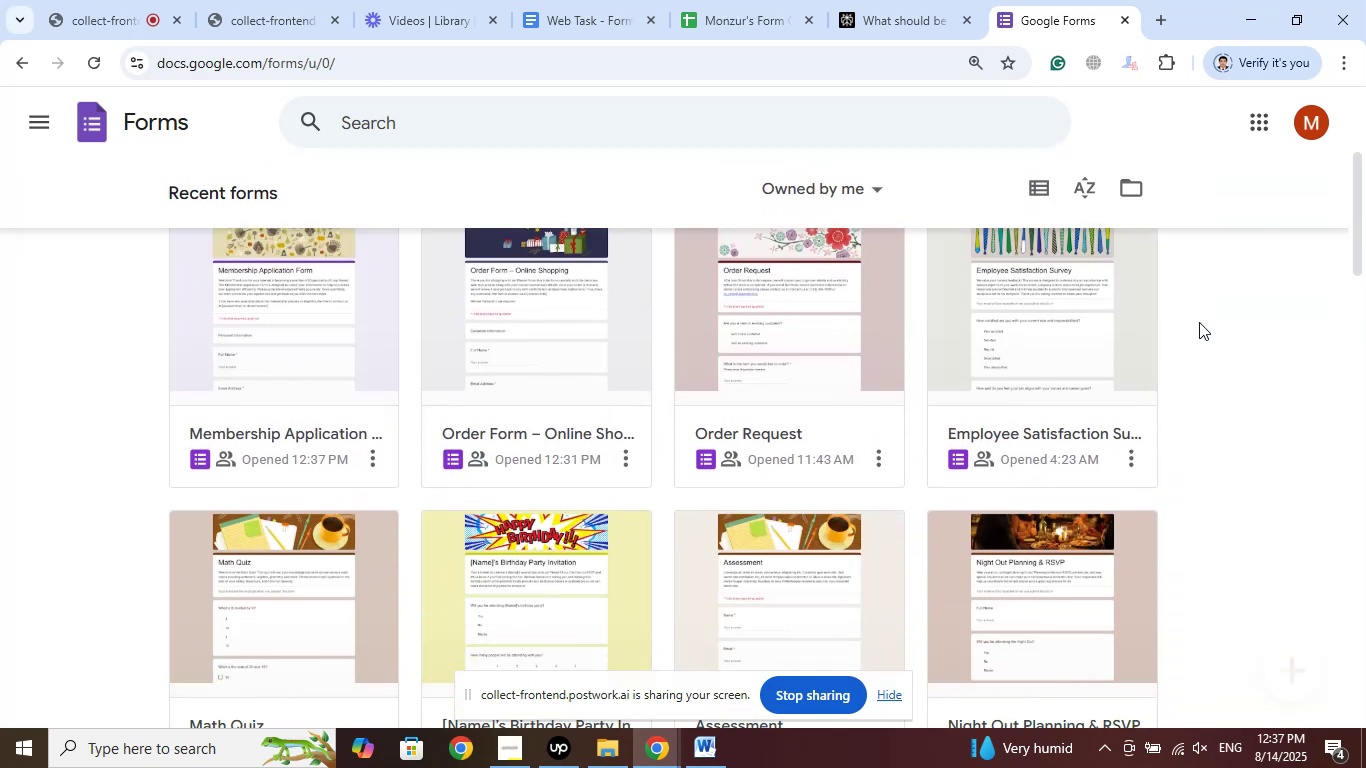 
scroll: coordinate [1199, 322], scroll_direction: up, amount: 2.0
 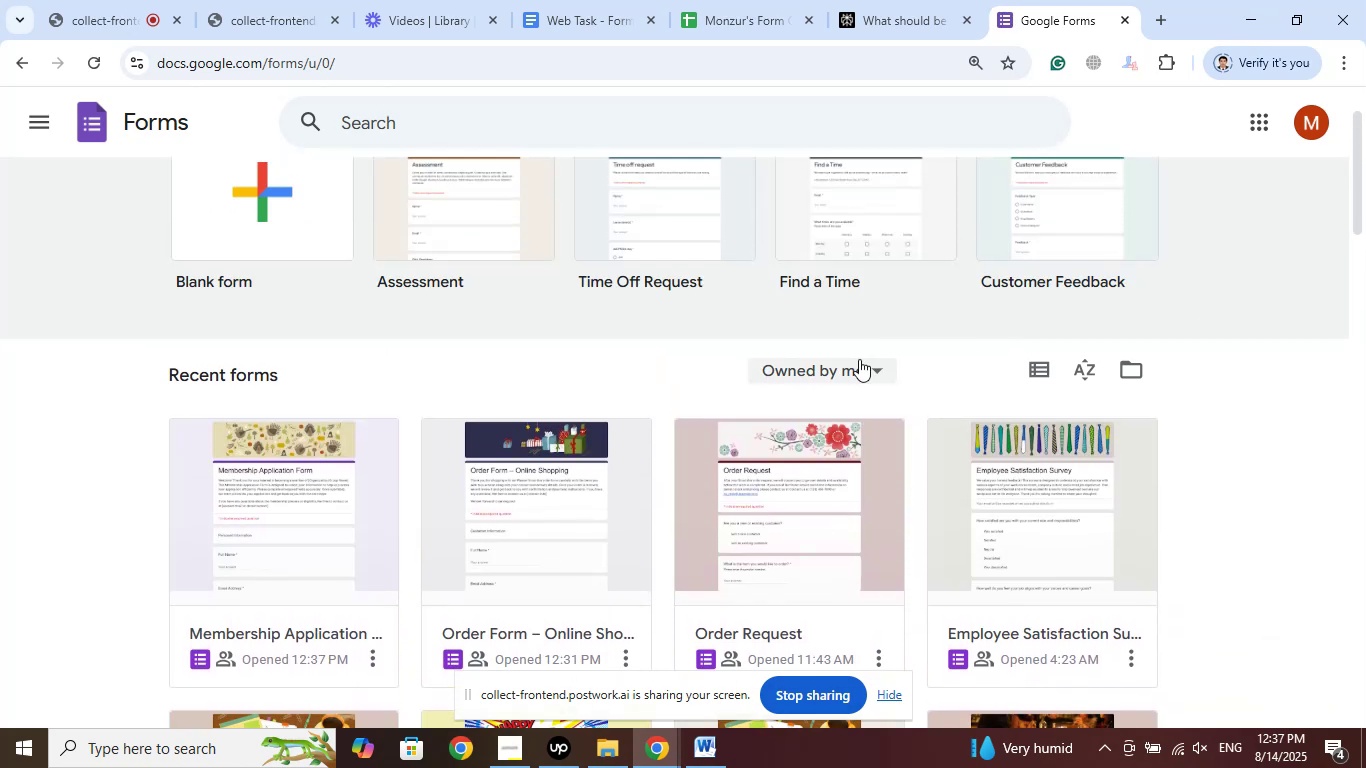 
left_click([858, 365])
 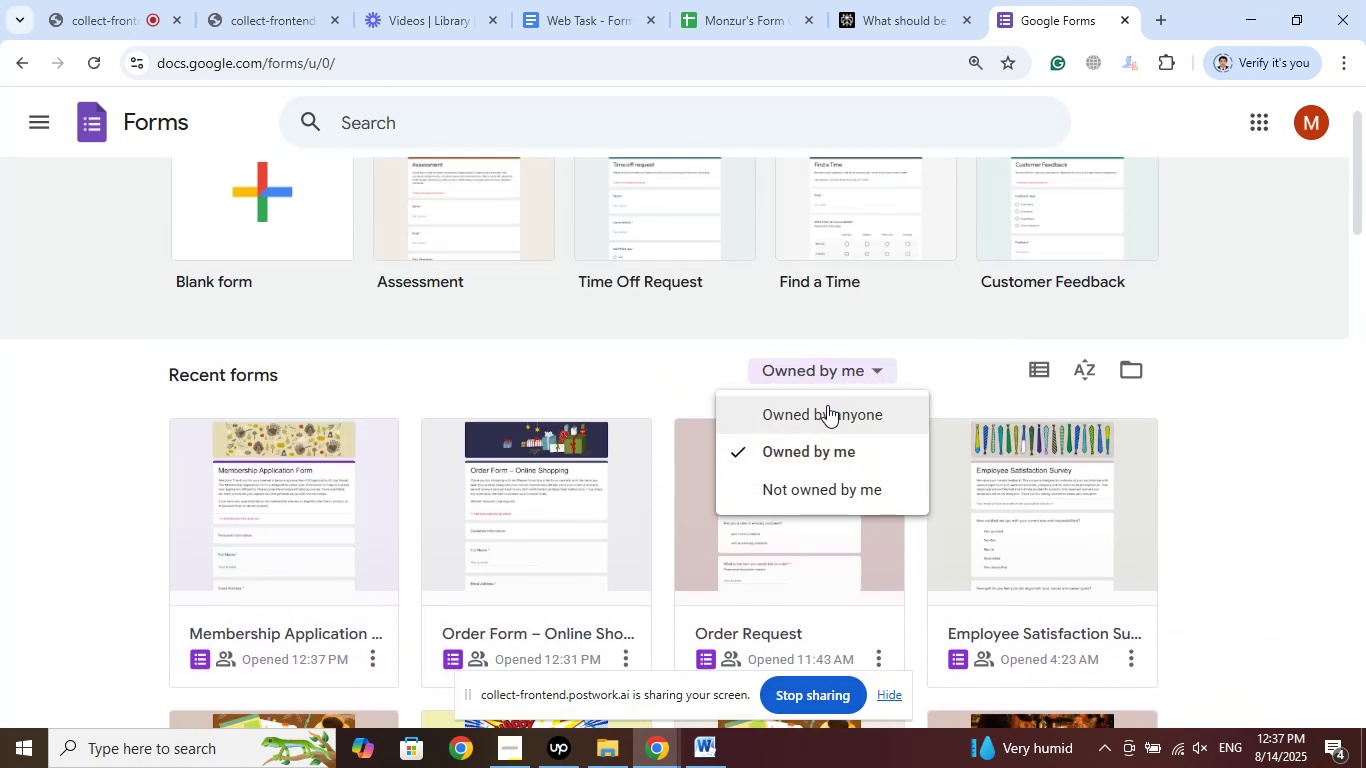 
left_click([827, 405])
 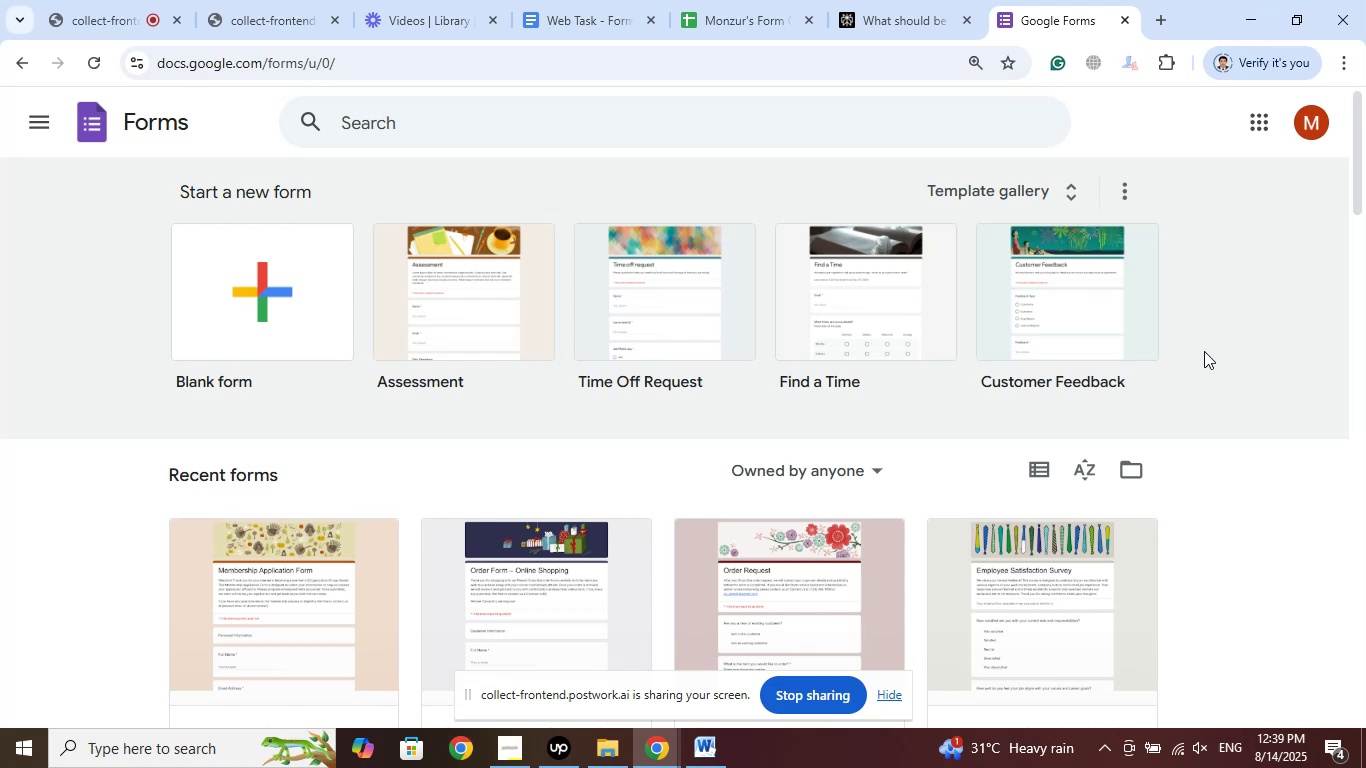 
wait(113.38)
 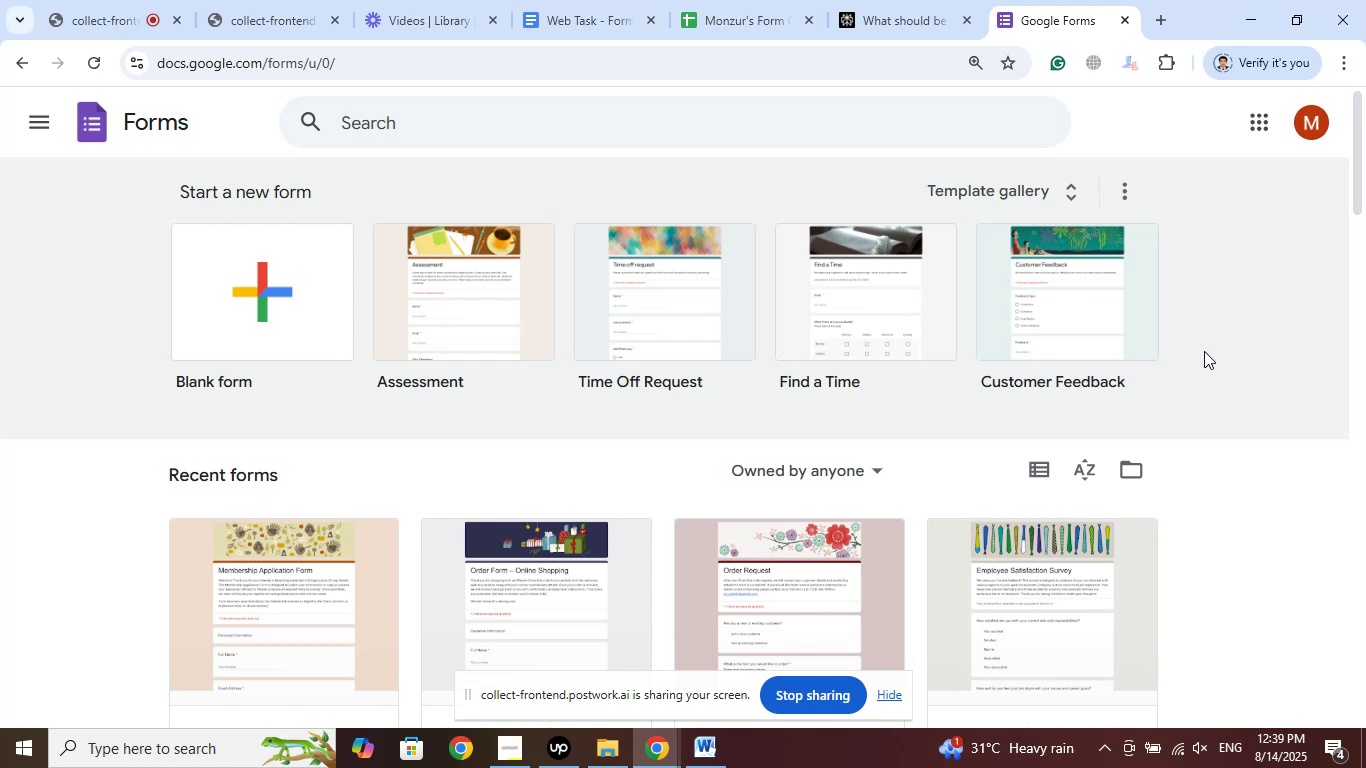 
scroll: coordinate [1237, 465], scroll_direction: down, amount: 4.0
 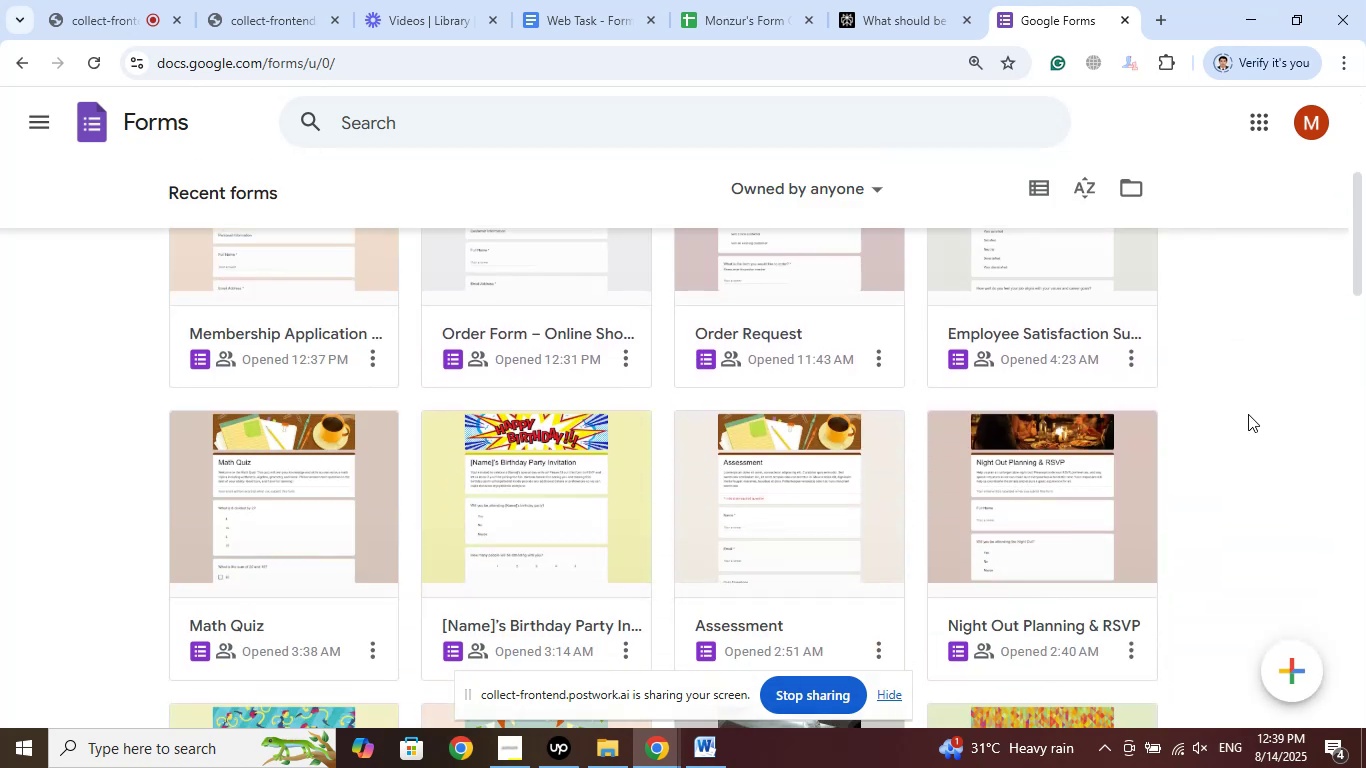 
left_click([1248, 411])
 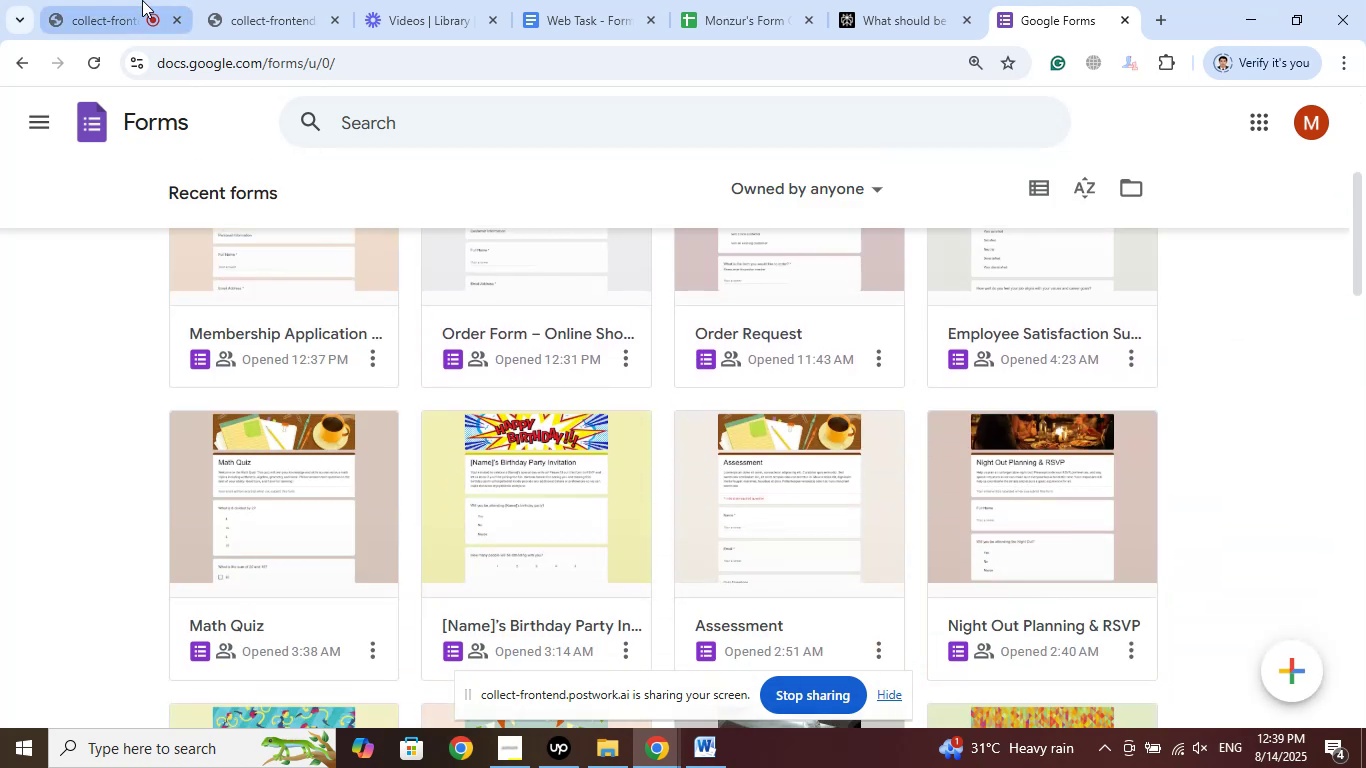 
left_click([119, 0])
 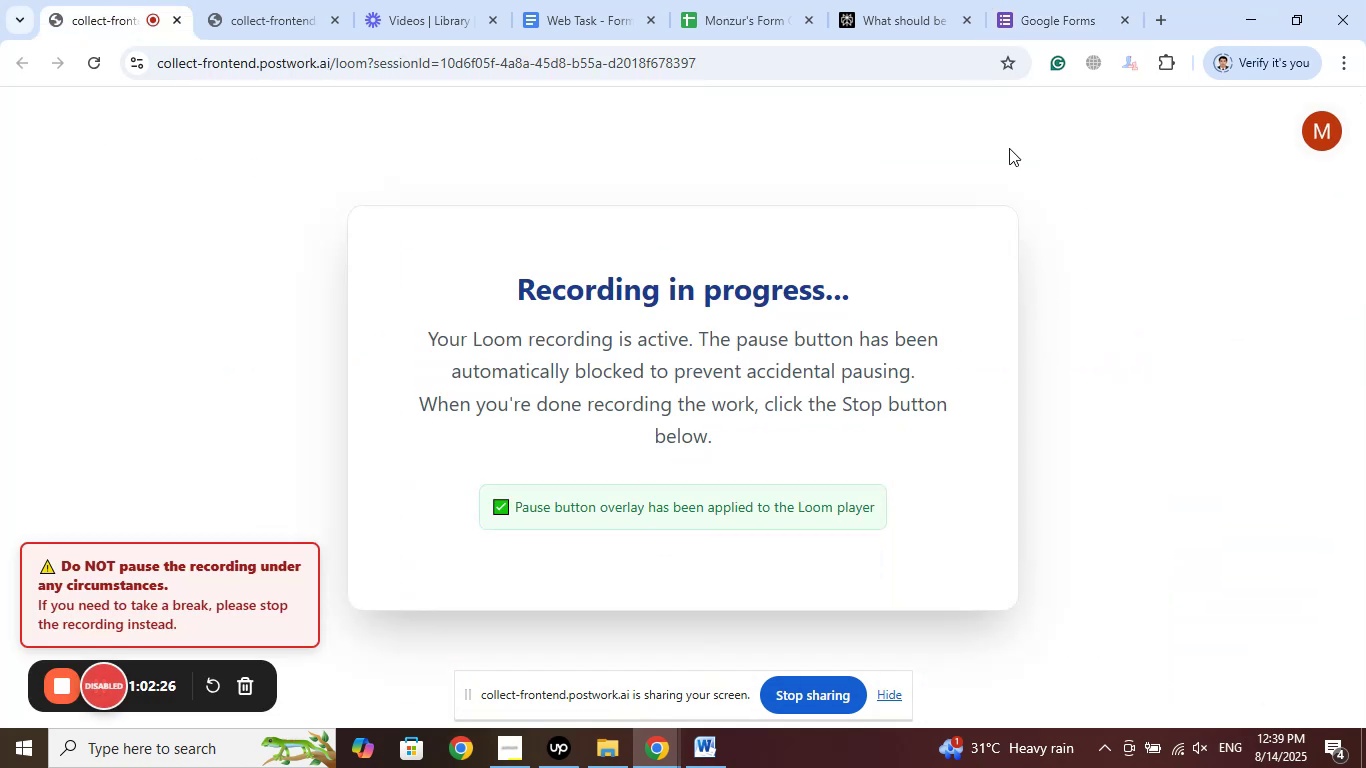 
left_click([1047, 0])
 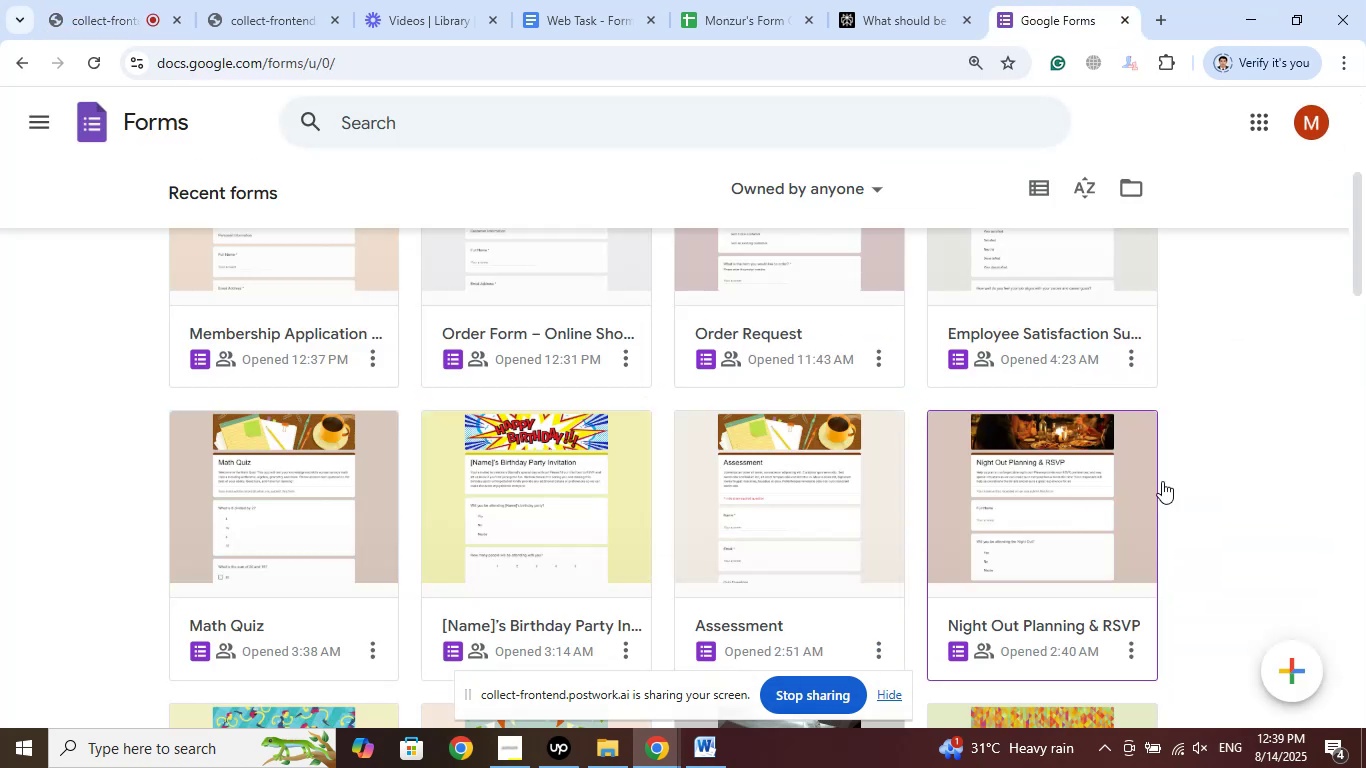 
scroll: coordinate [1217, 376], scroll_direction: down, amount: 5.0
 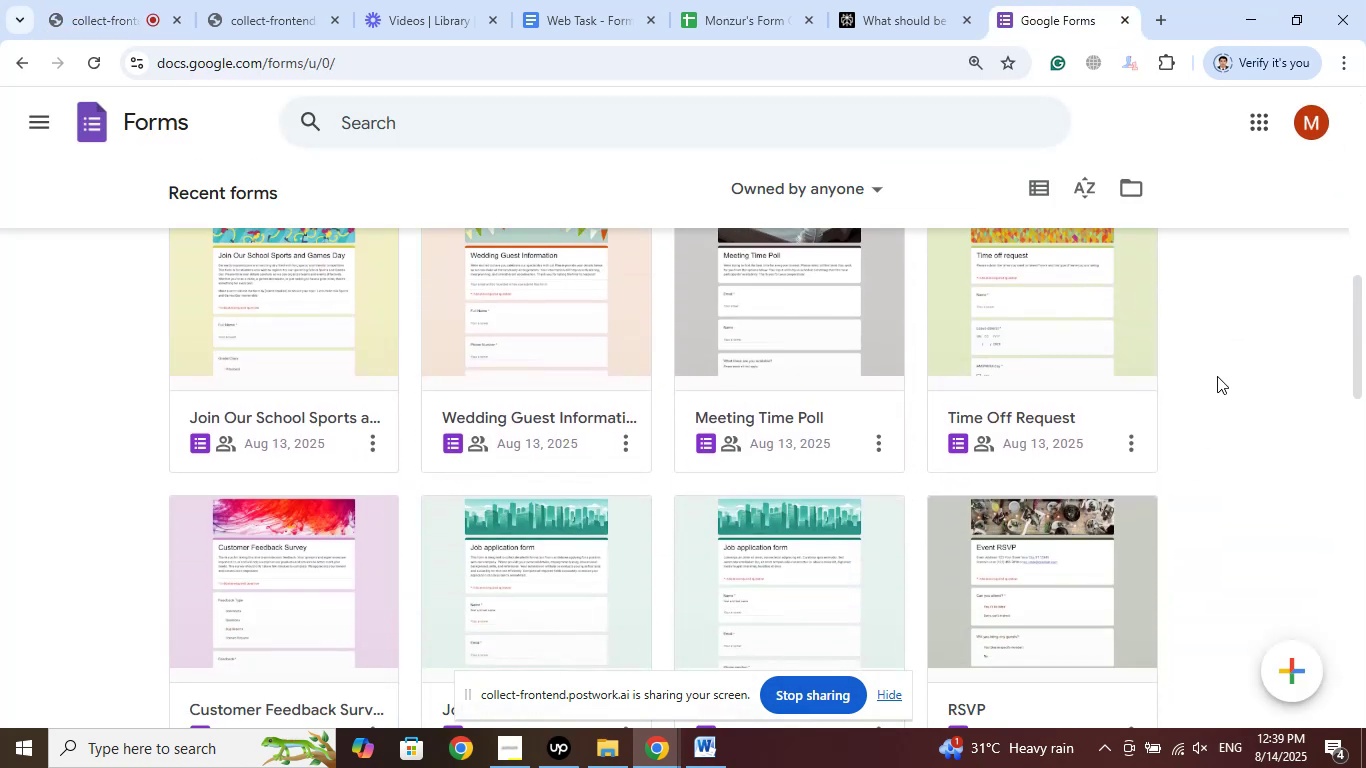 
scroll: coordinate [1217, 376], scroll_direction: up, amount: 7.0
 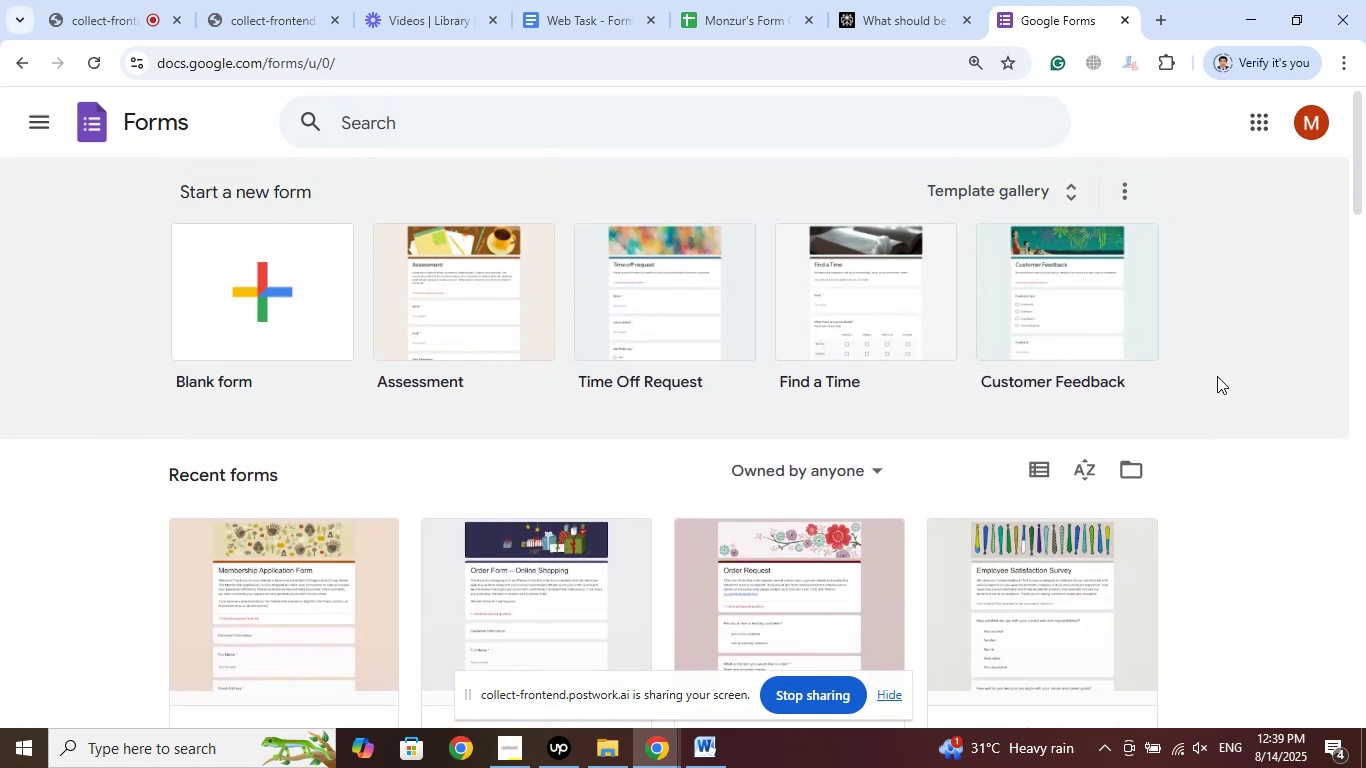 
scroll: coordinate [1217, 376], scroll_direction: none, amount: 0.0
 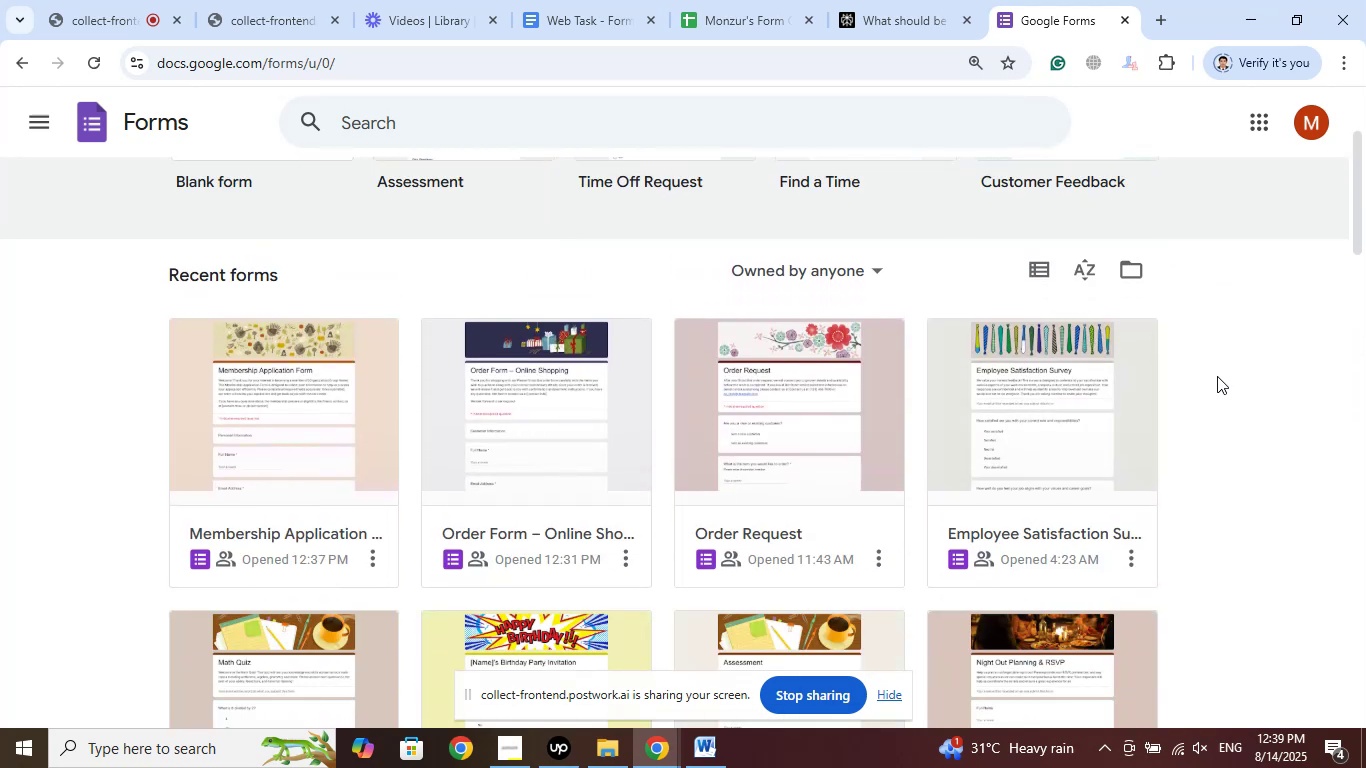 
scroll: coordinate [1217, 376], scroll_direction: down, amount: 1.0
 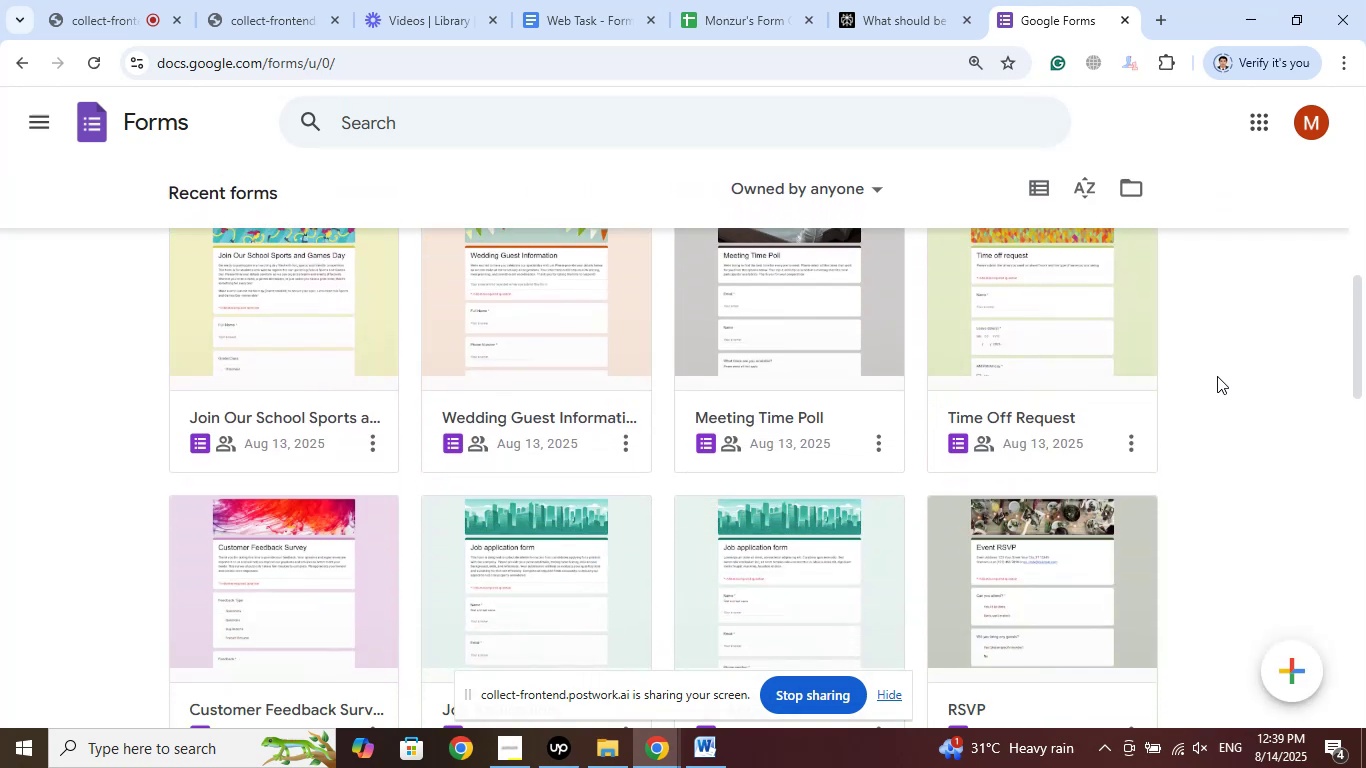 
scroll: coordinate [1217, 376], scroll_direction: up, amount: 1.0
 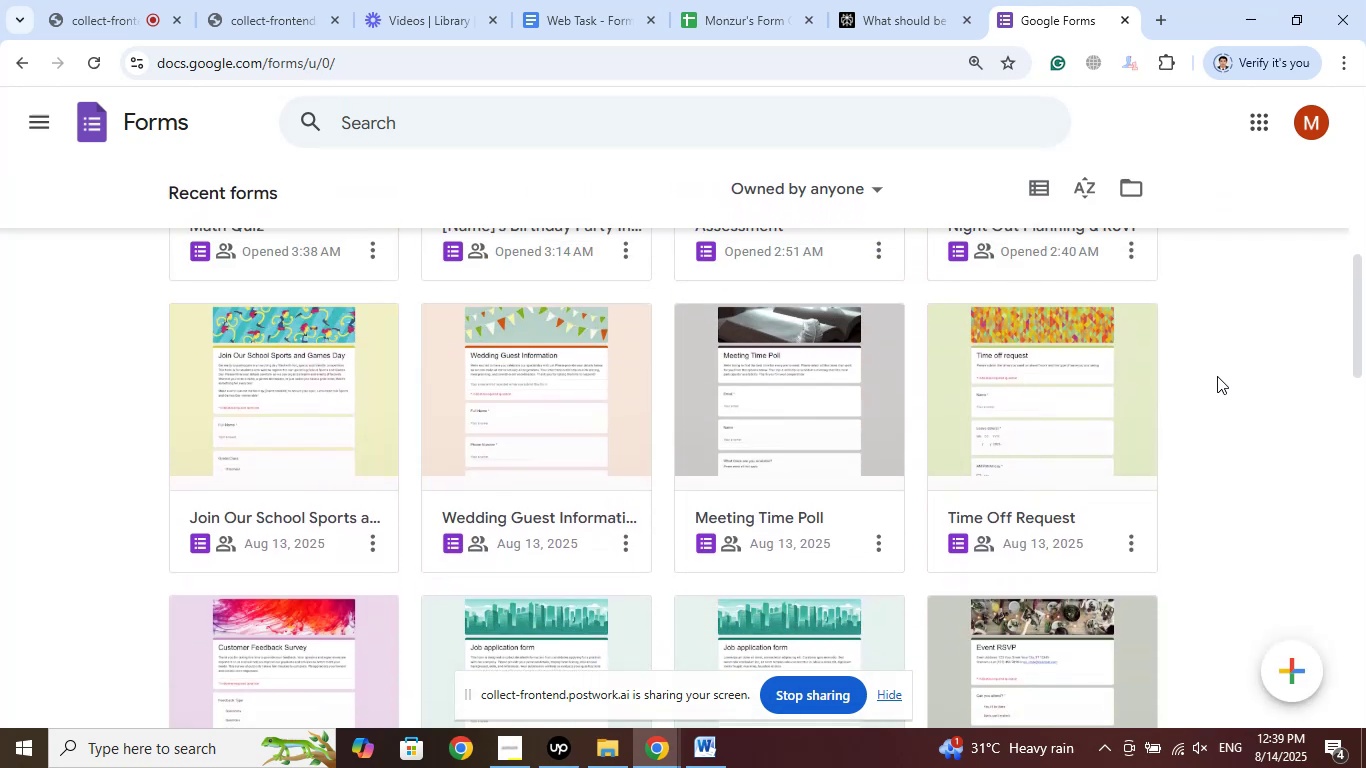 
scroll: coordinate [1217, 376], scroll_direction: down, amount: 3.0
 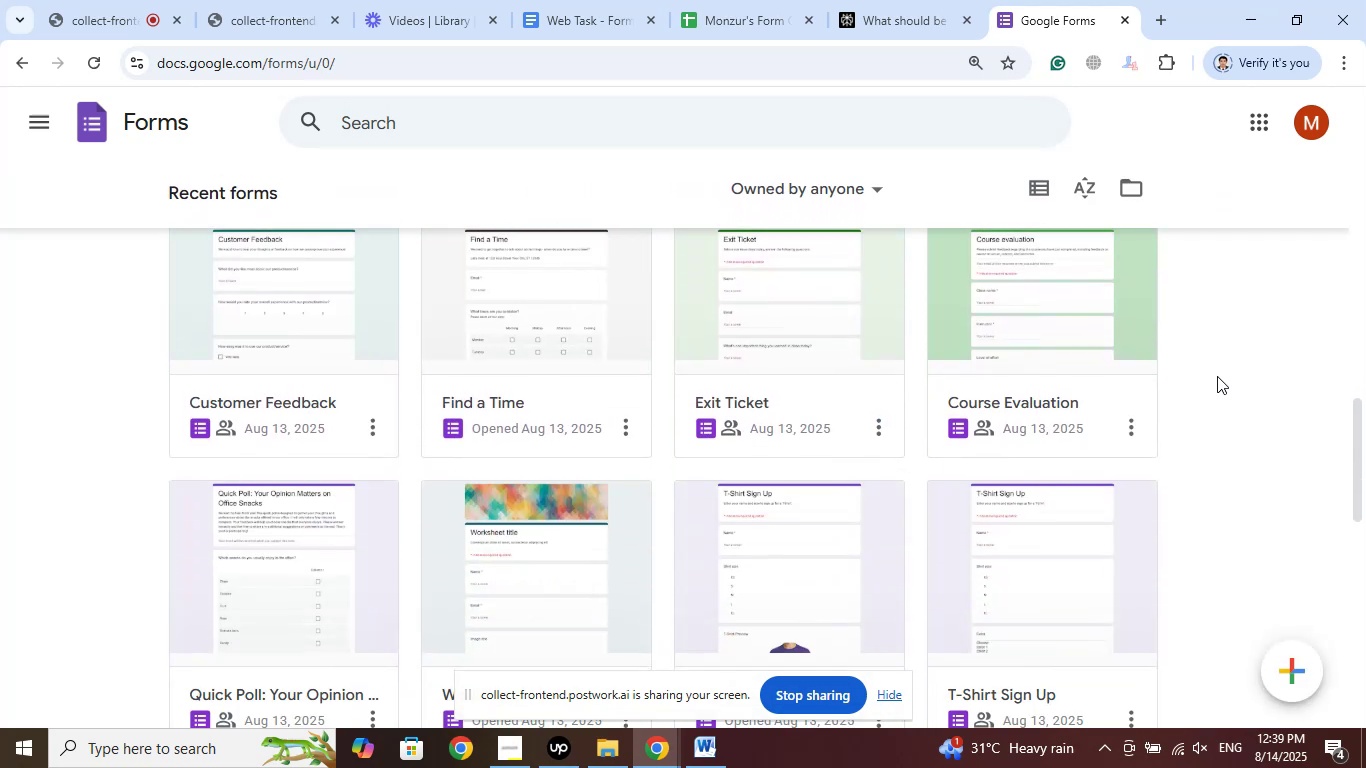 
scroll: coordinate [1217, 376], scroll_direction: up, amount: 2.0
 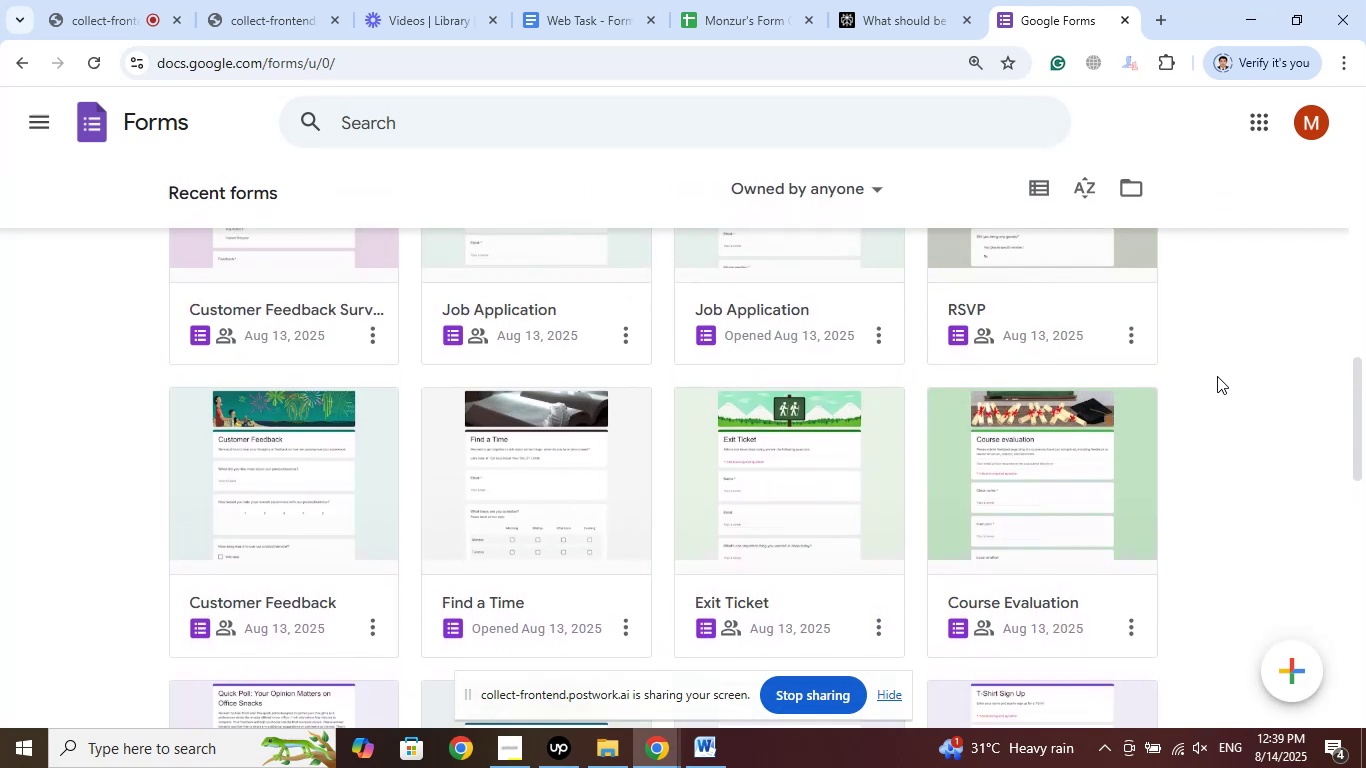 
scroll: coordinate [1217, 376], scroll_direction: down, amount: 3.0
 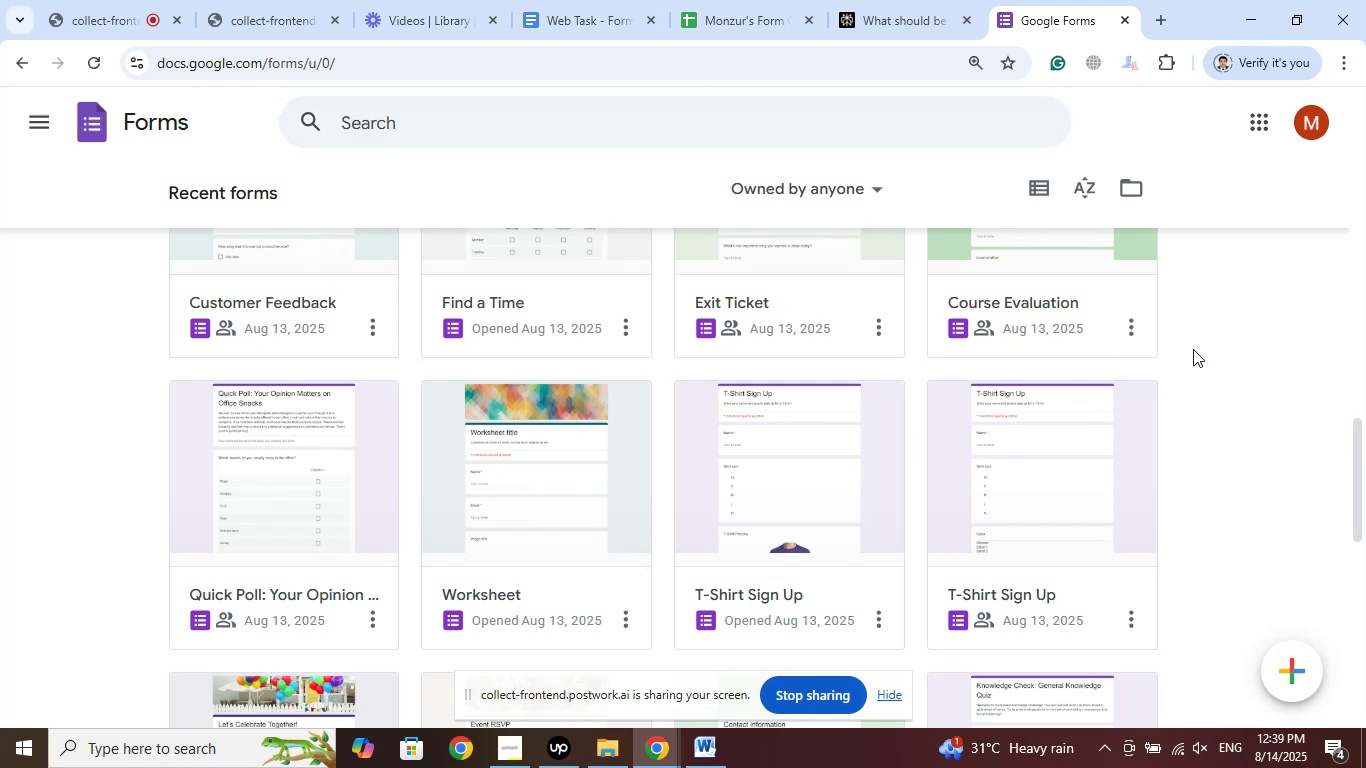 
left_click([820, 405])
 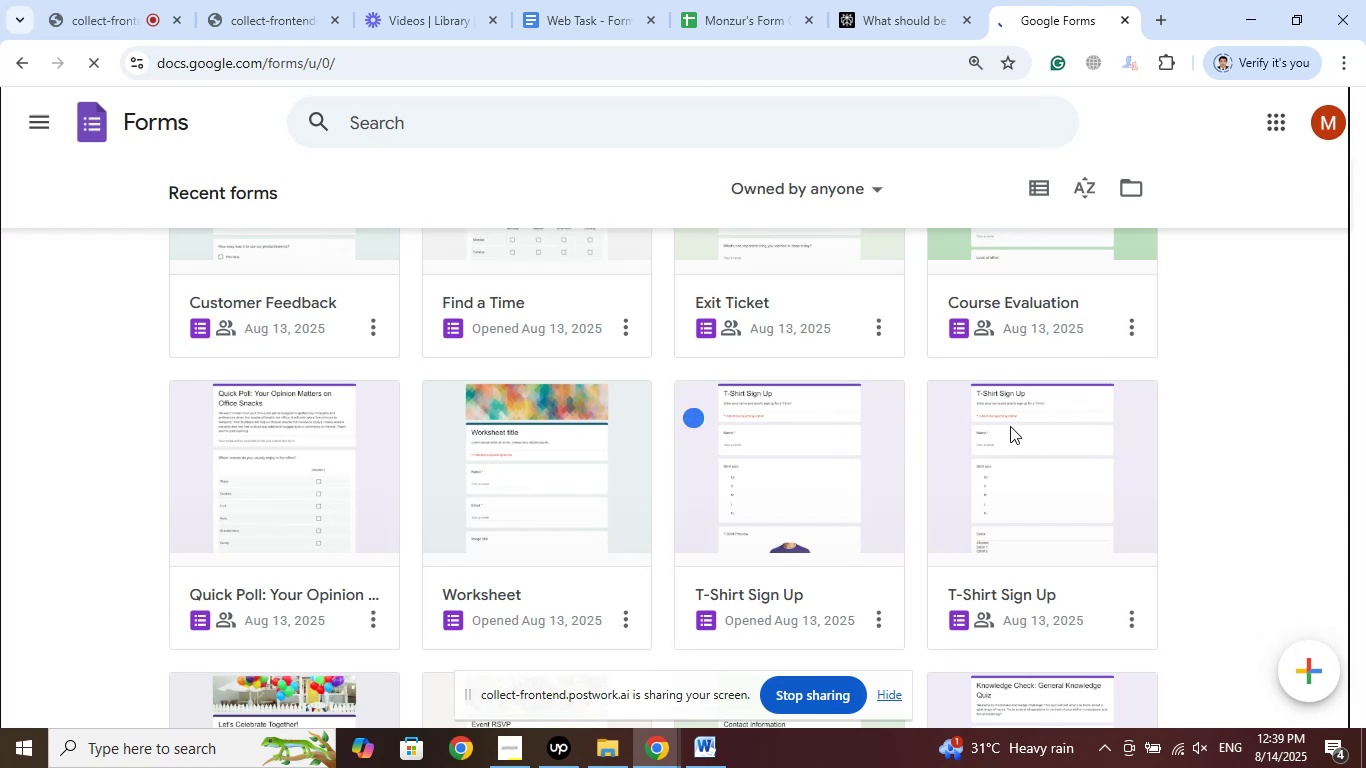 
wait(8.95)
 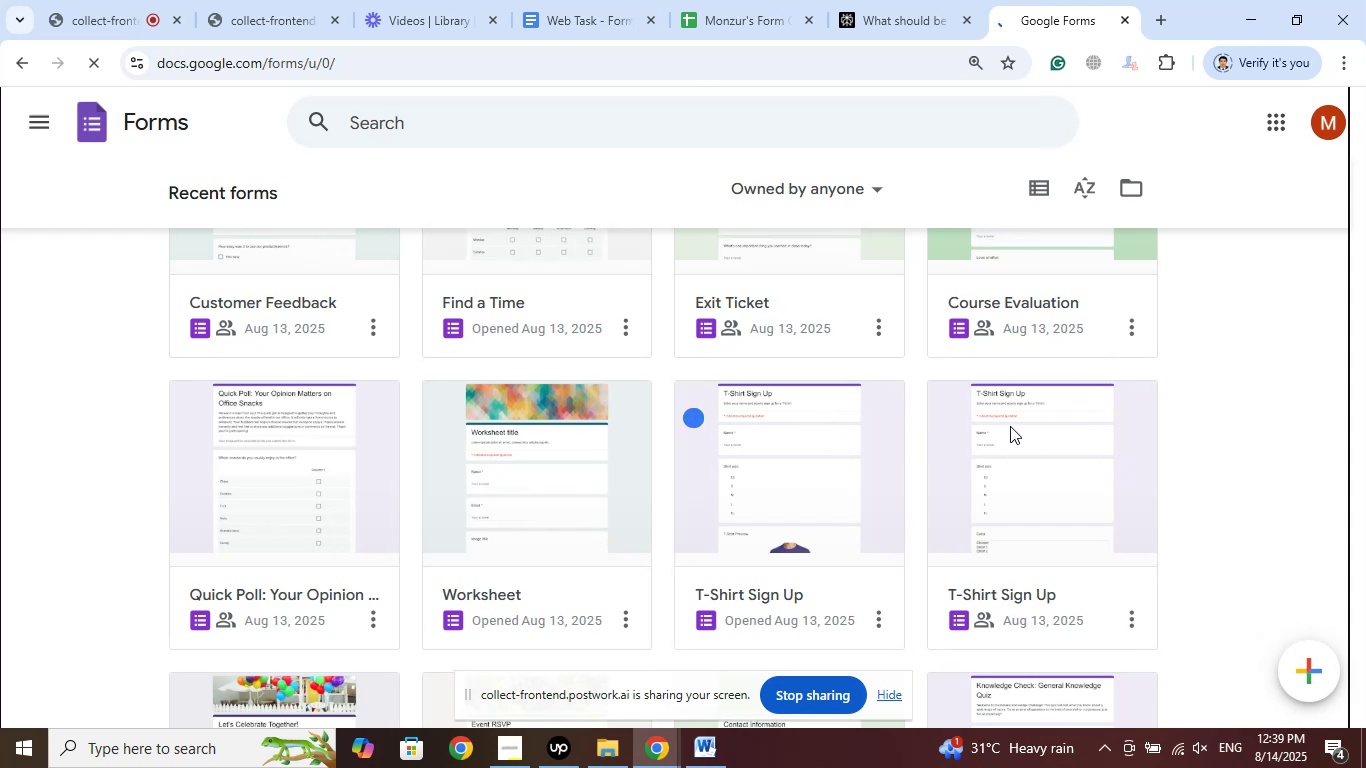 
left_click([1182, 753])
 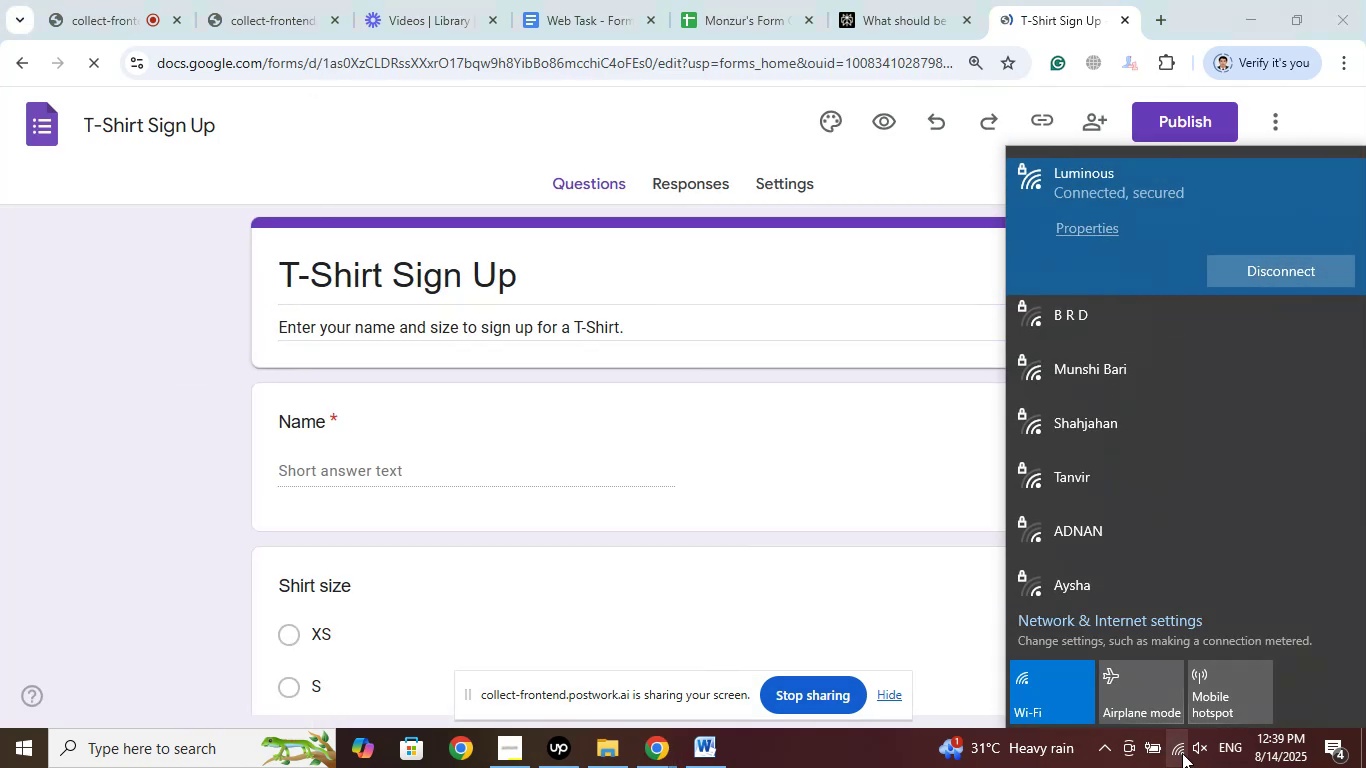 
wait(6.36)
 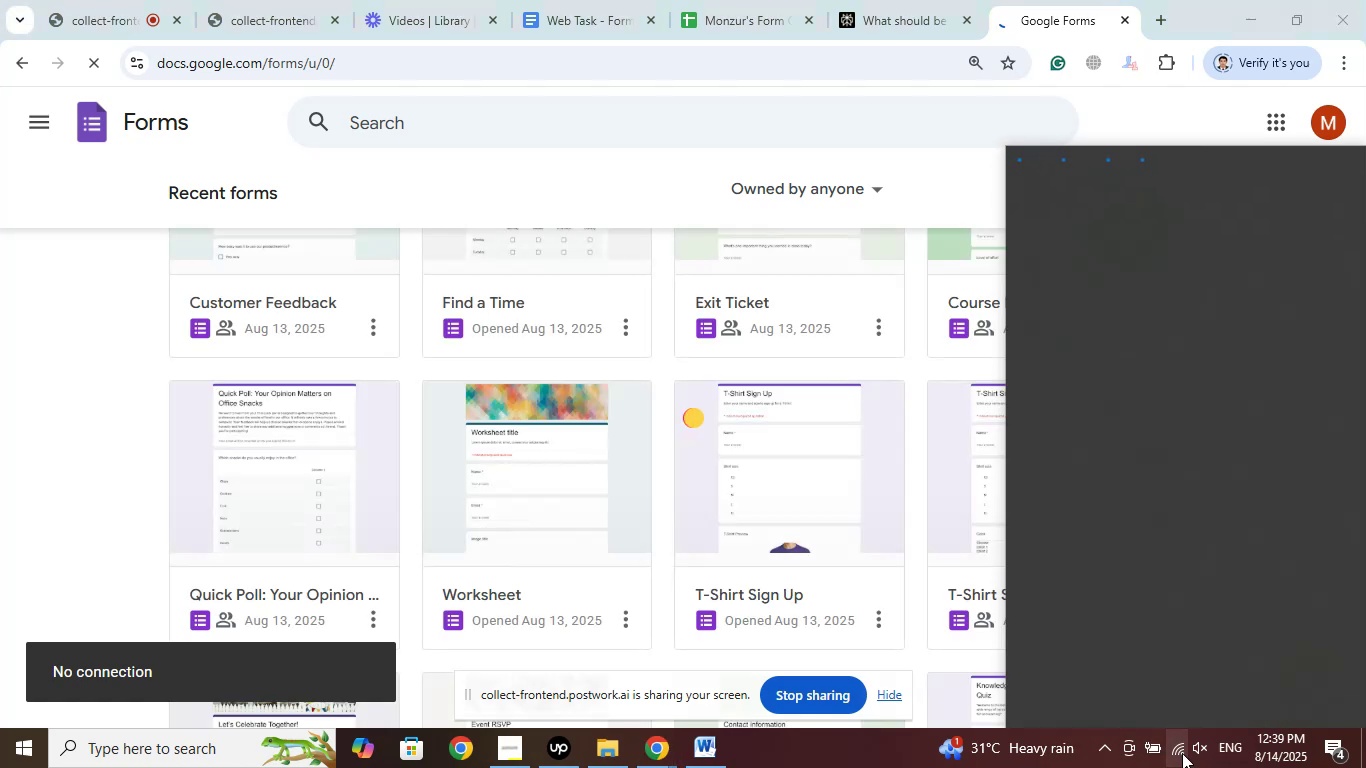 
left_click([847, 758])
 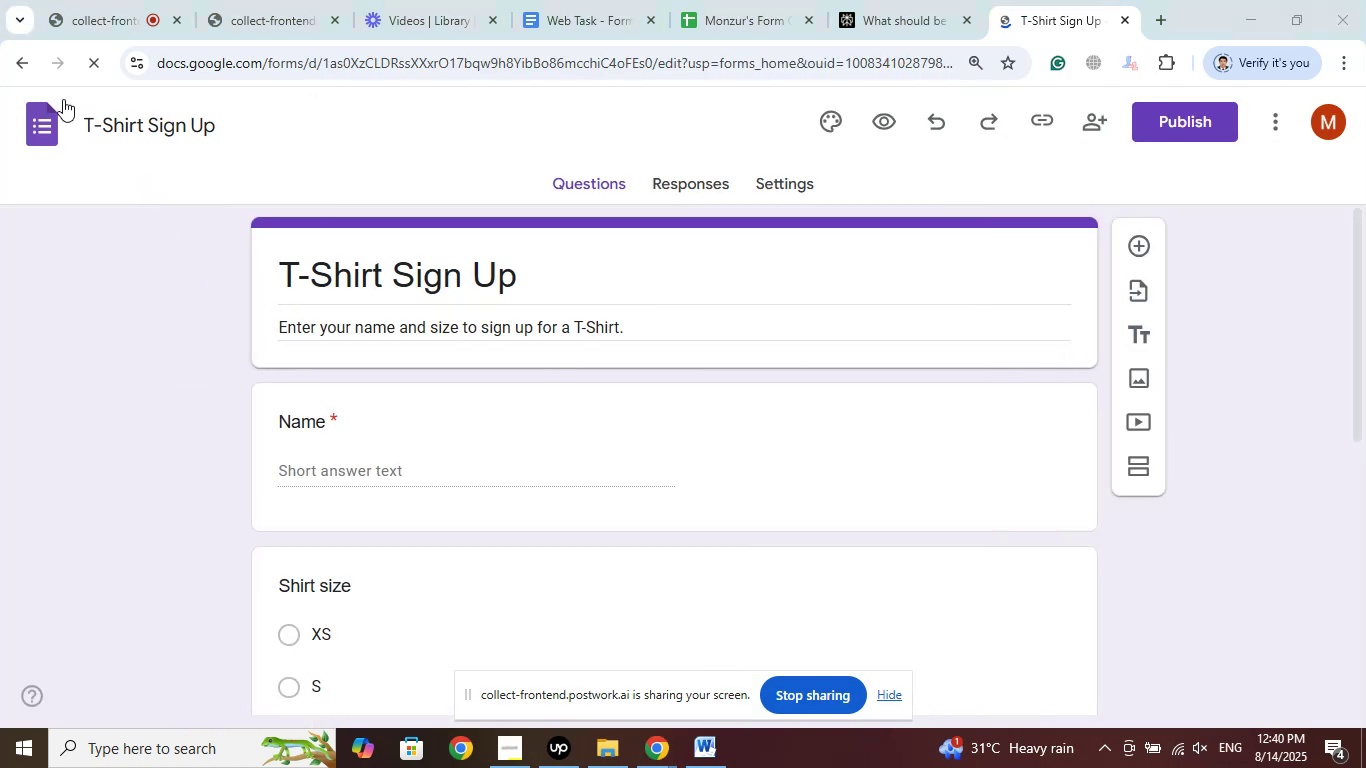 
left_click([25, 67])
 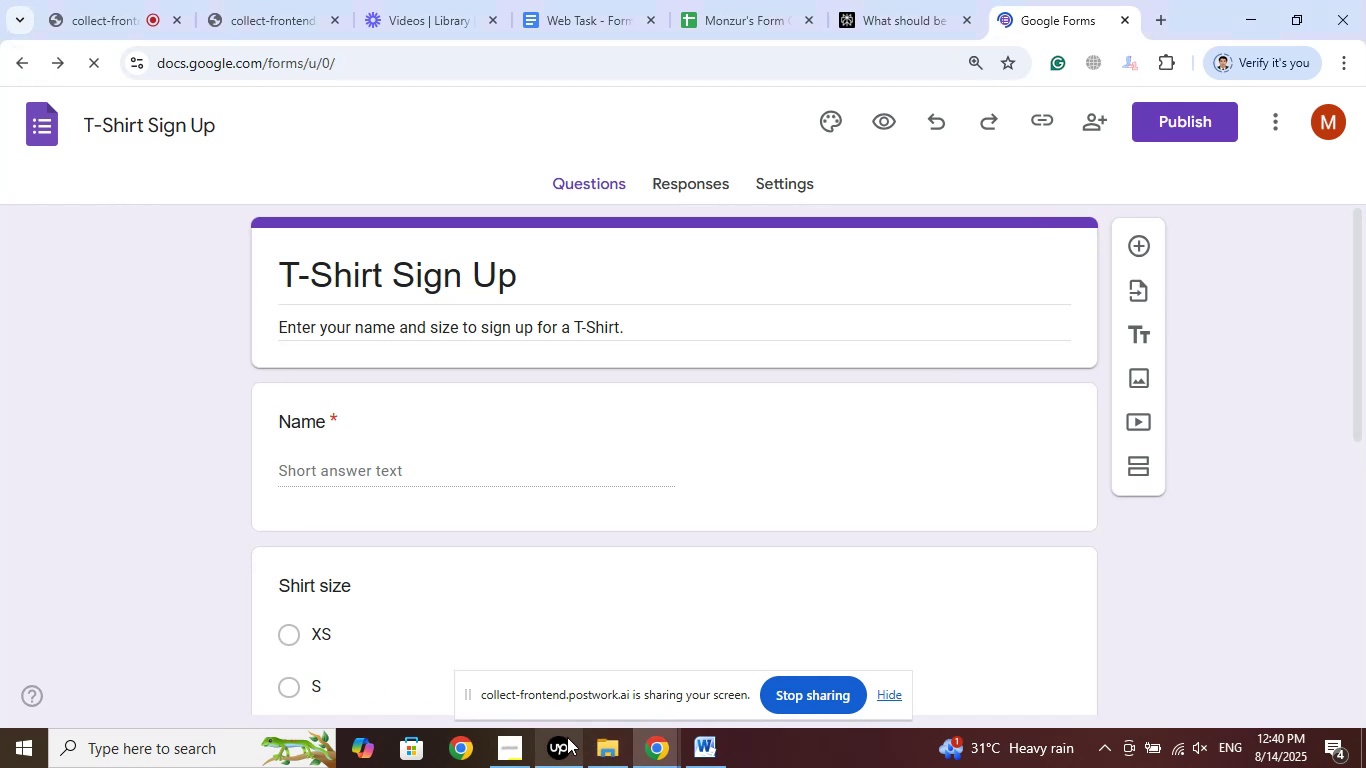 
left_click([562, 740])
 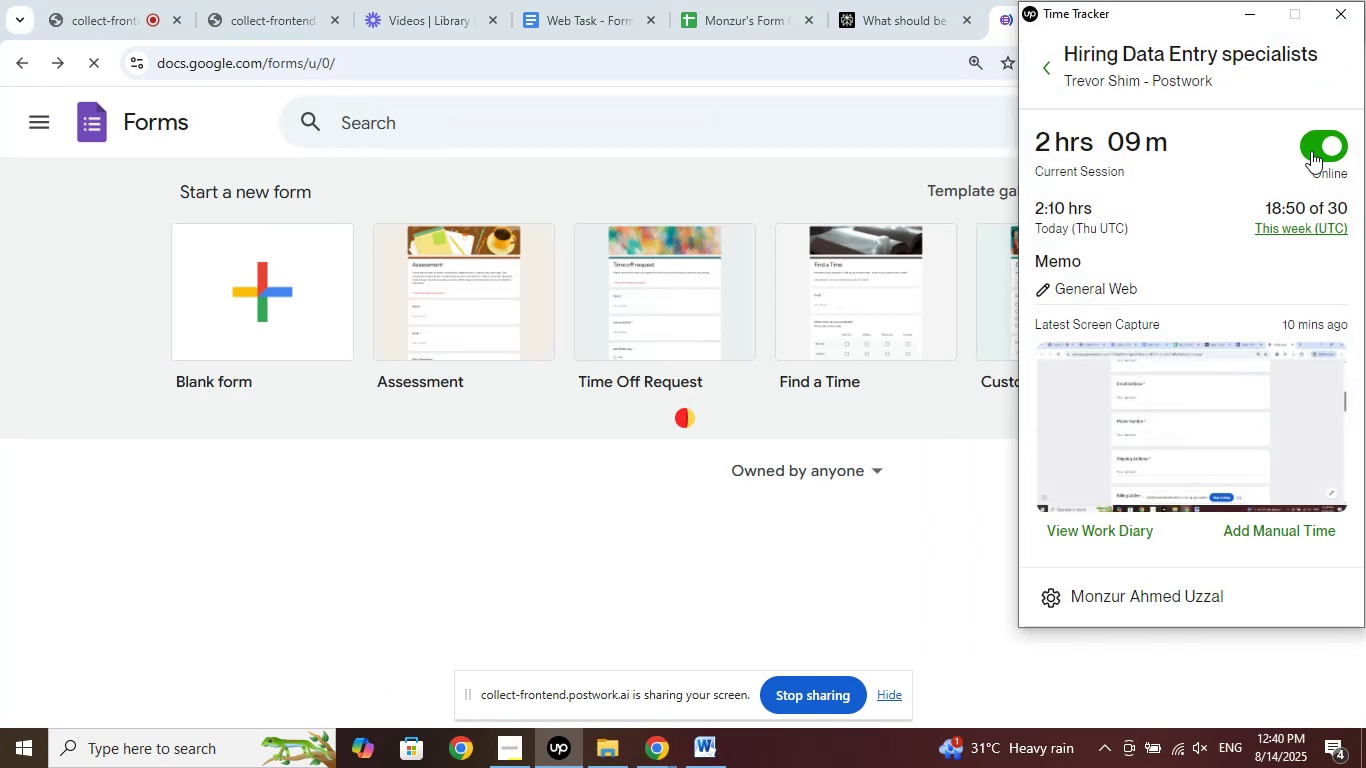 
left_click([1311, 151])
 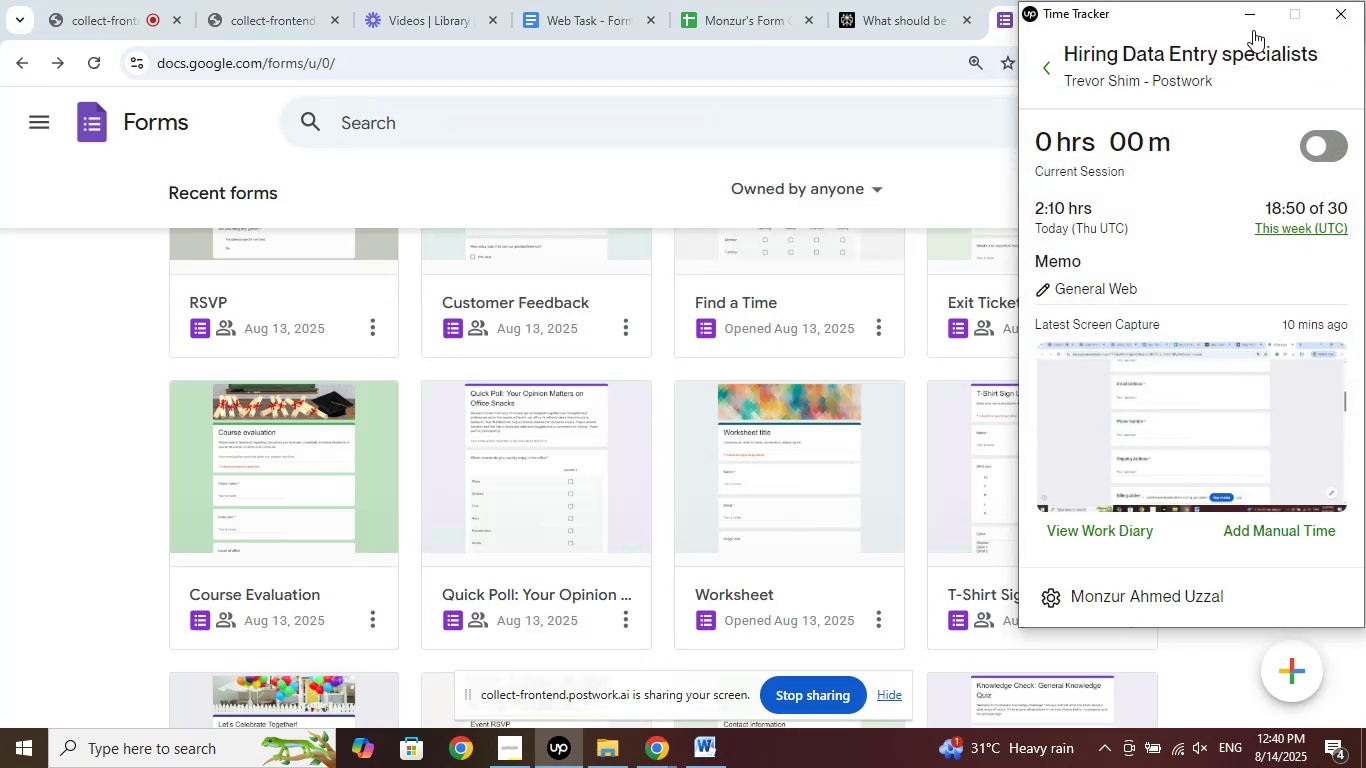 